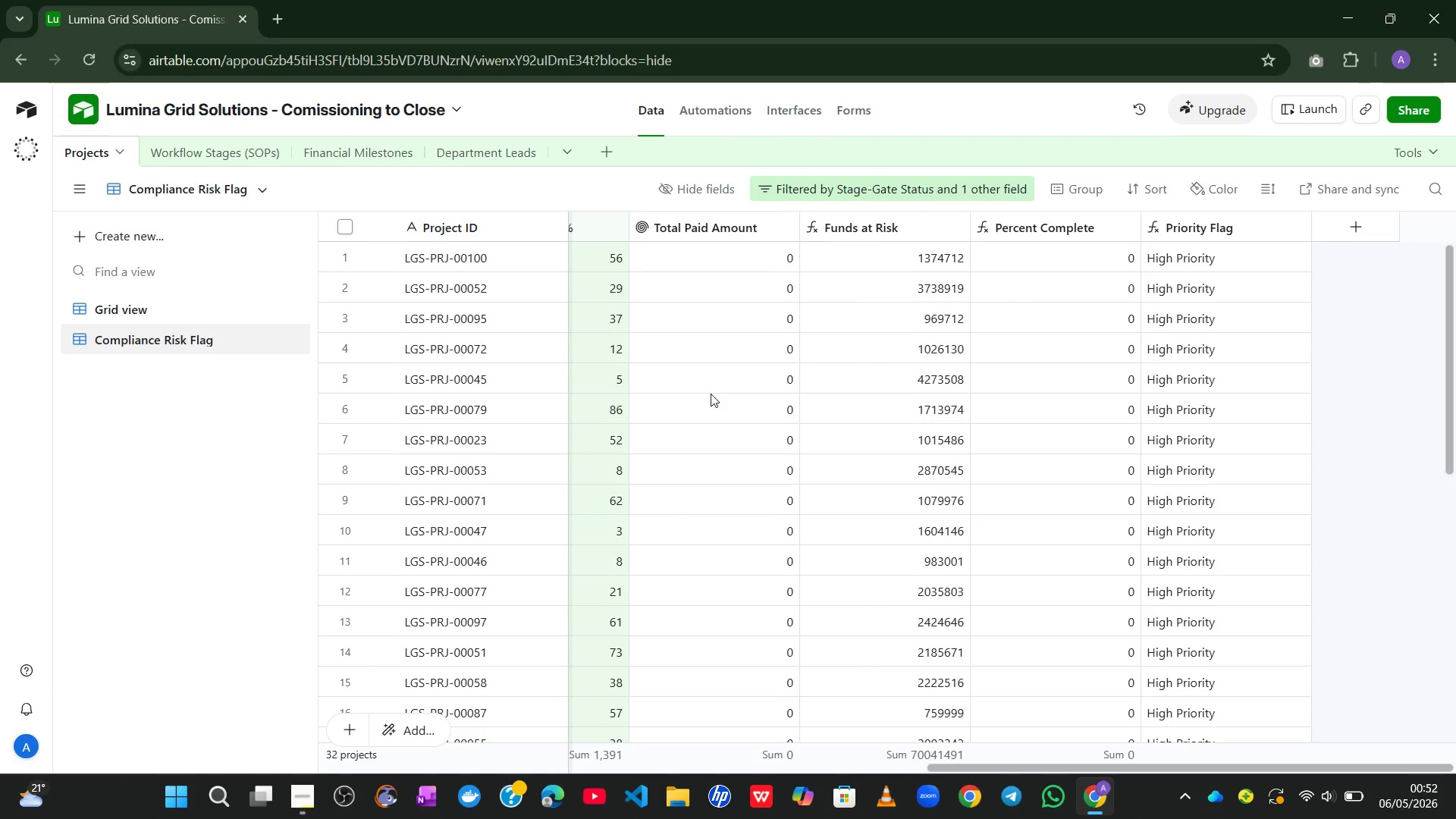 
wait(7.03)
 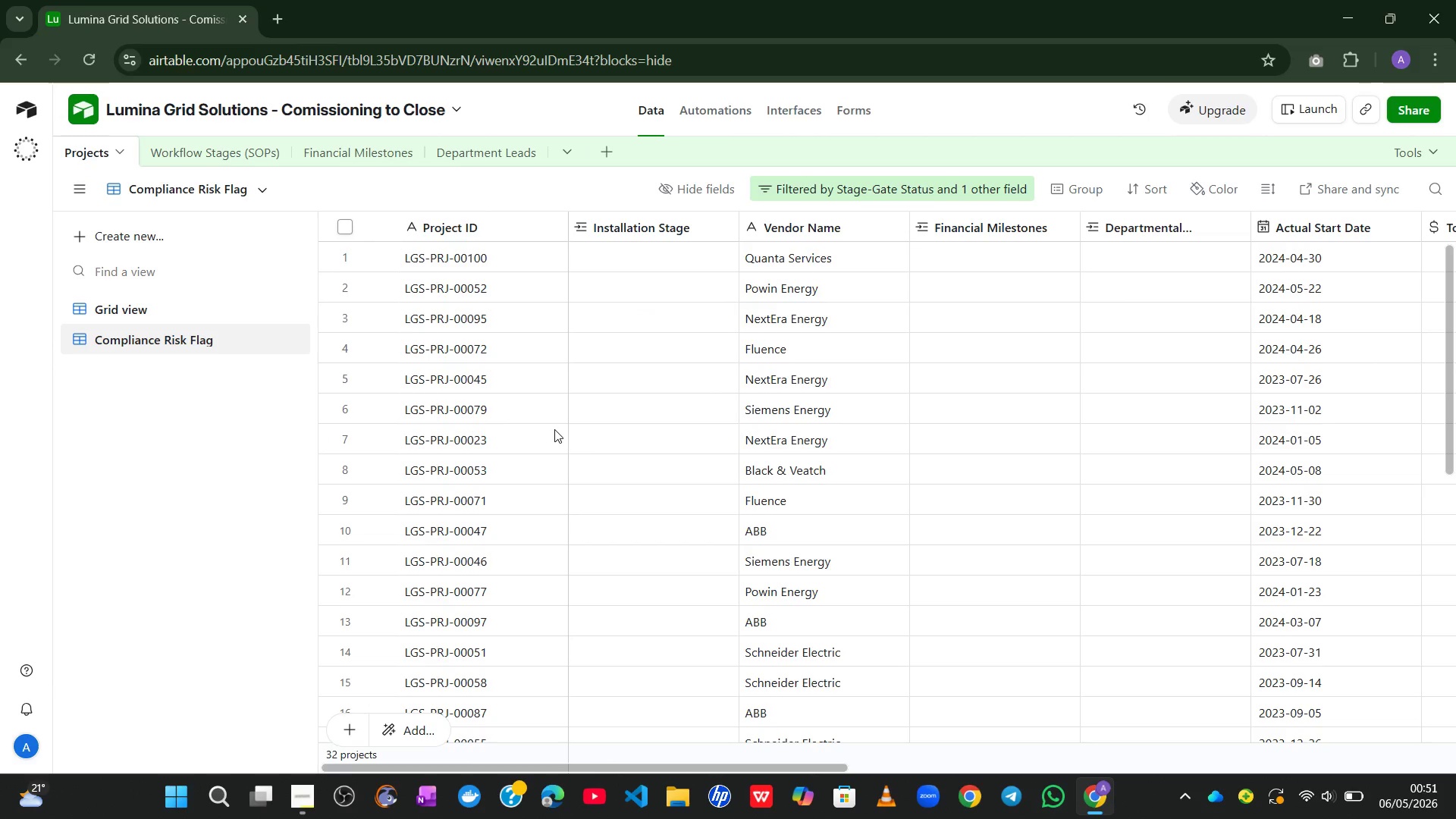 
left_click([645, 263])
 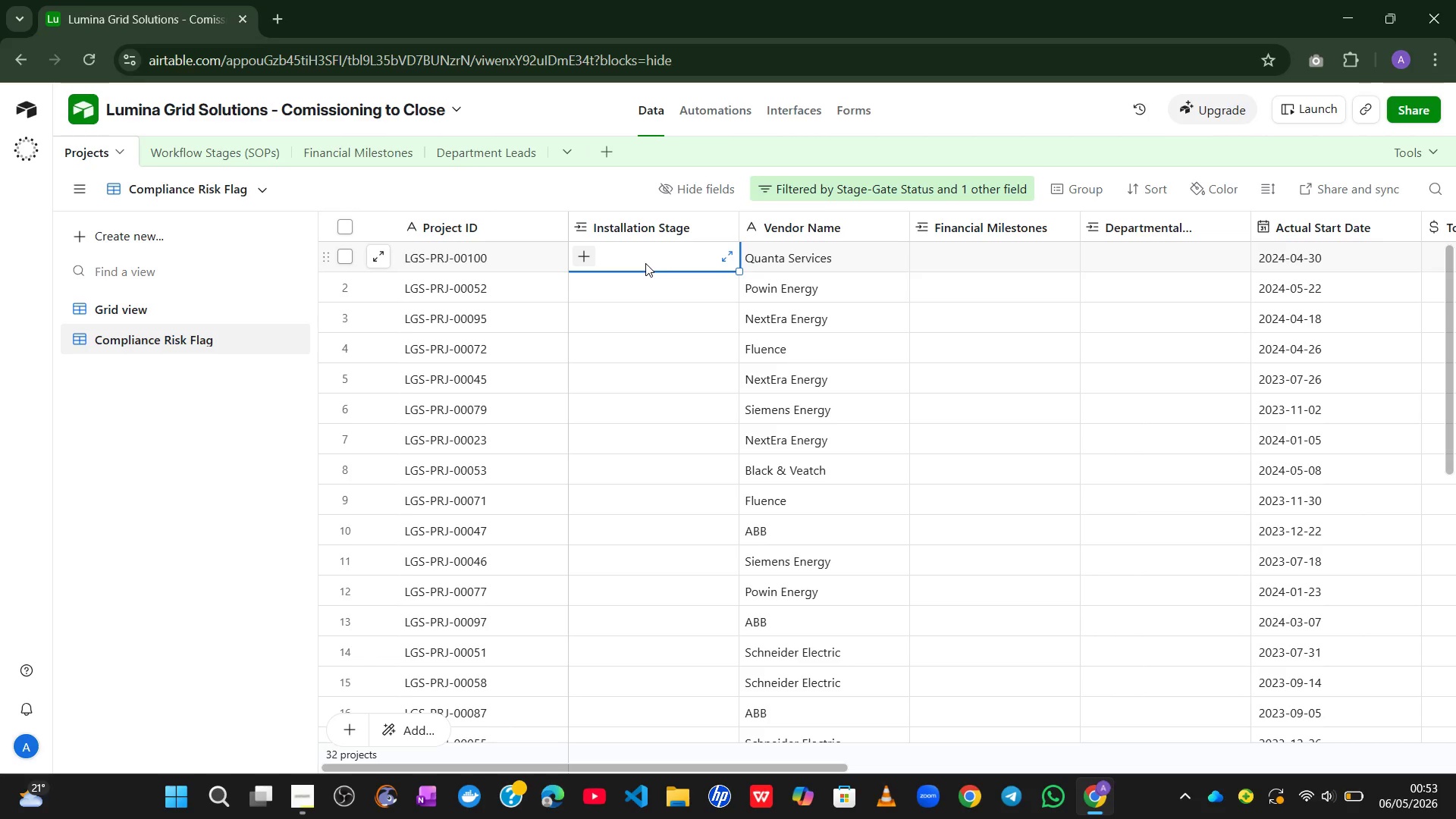 
wait(78.05)
 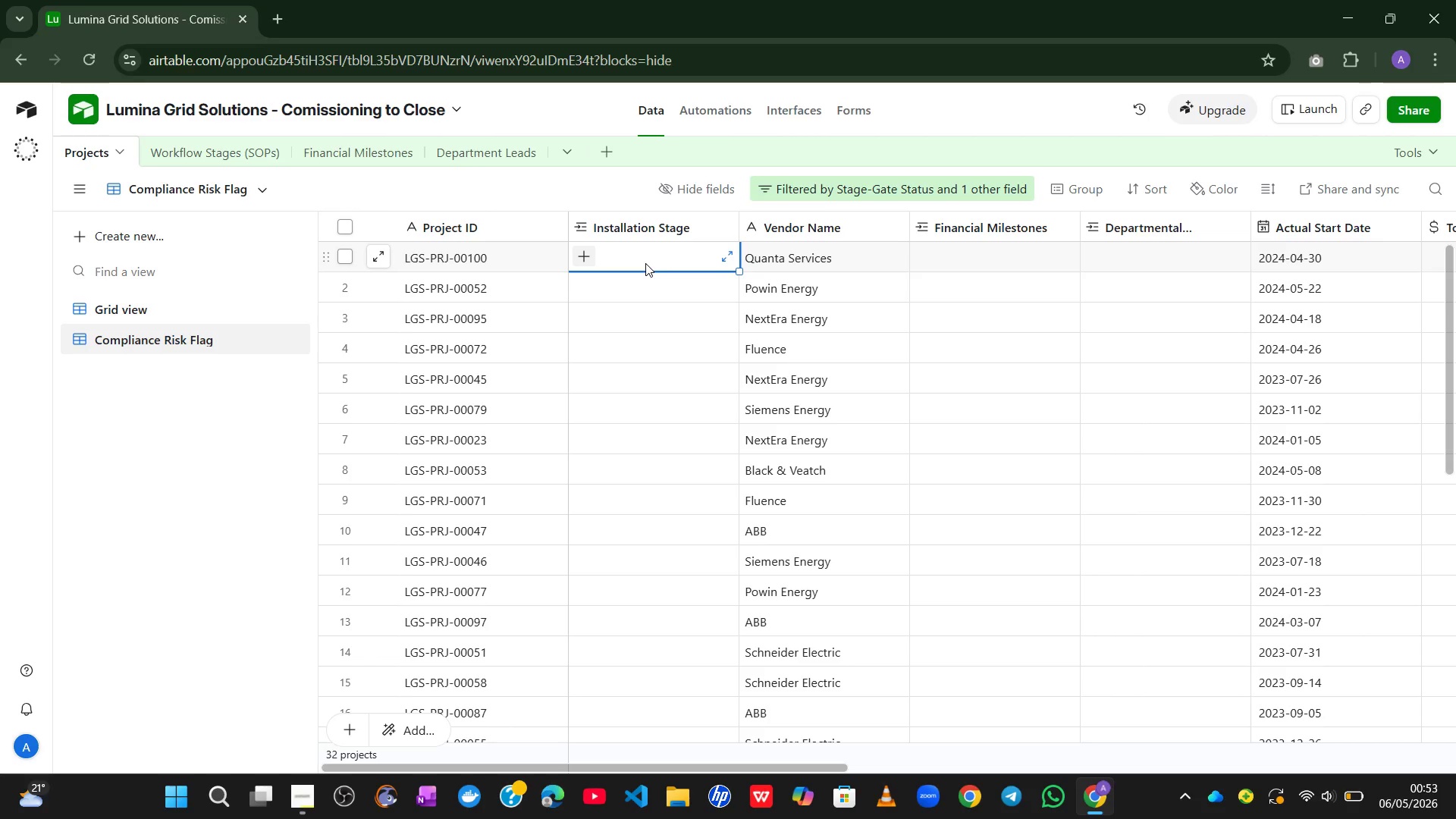 
left_click([580, 260])
 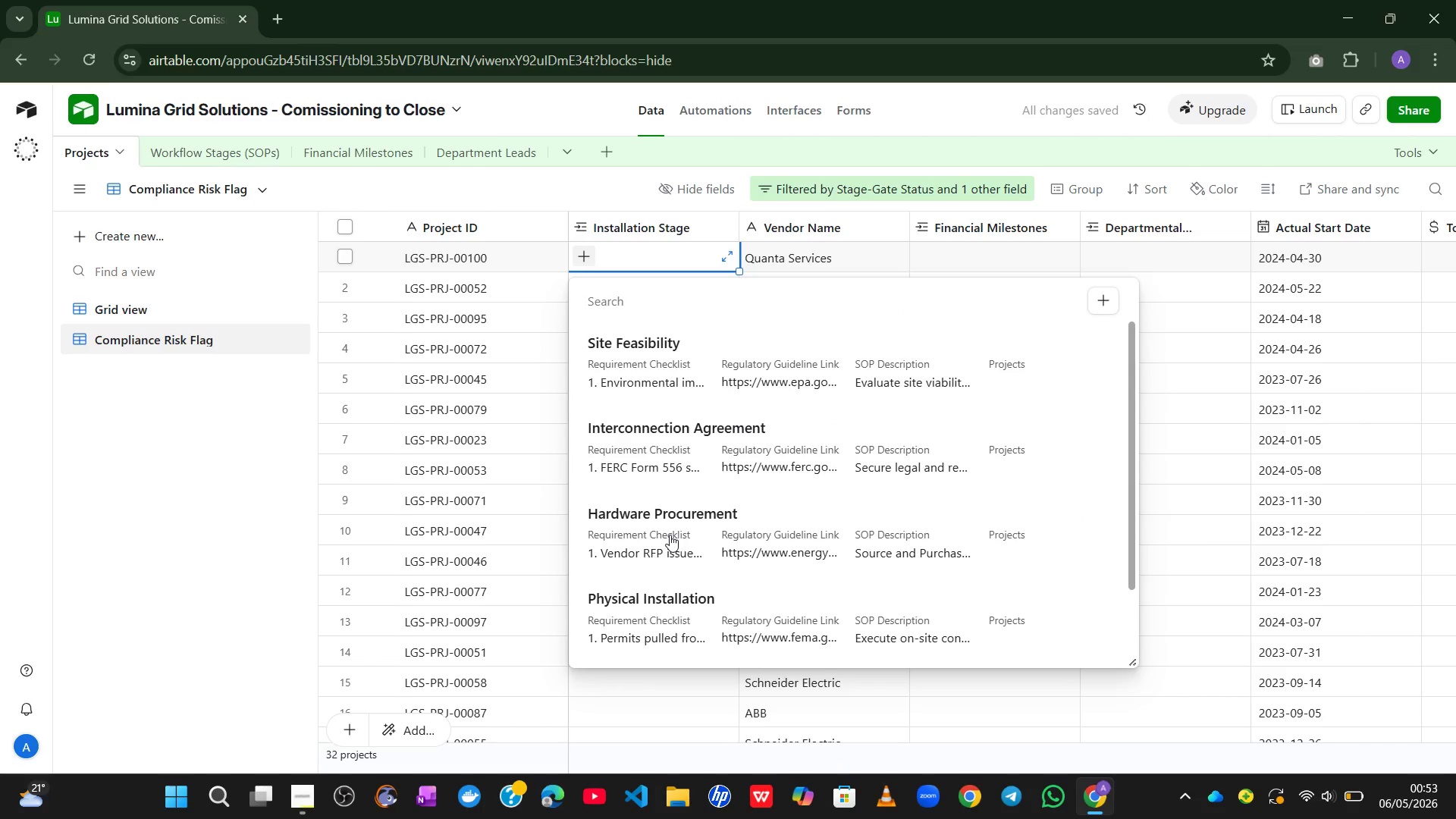 
wait(6.94)
 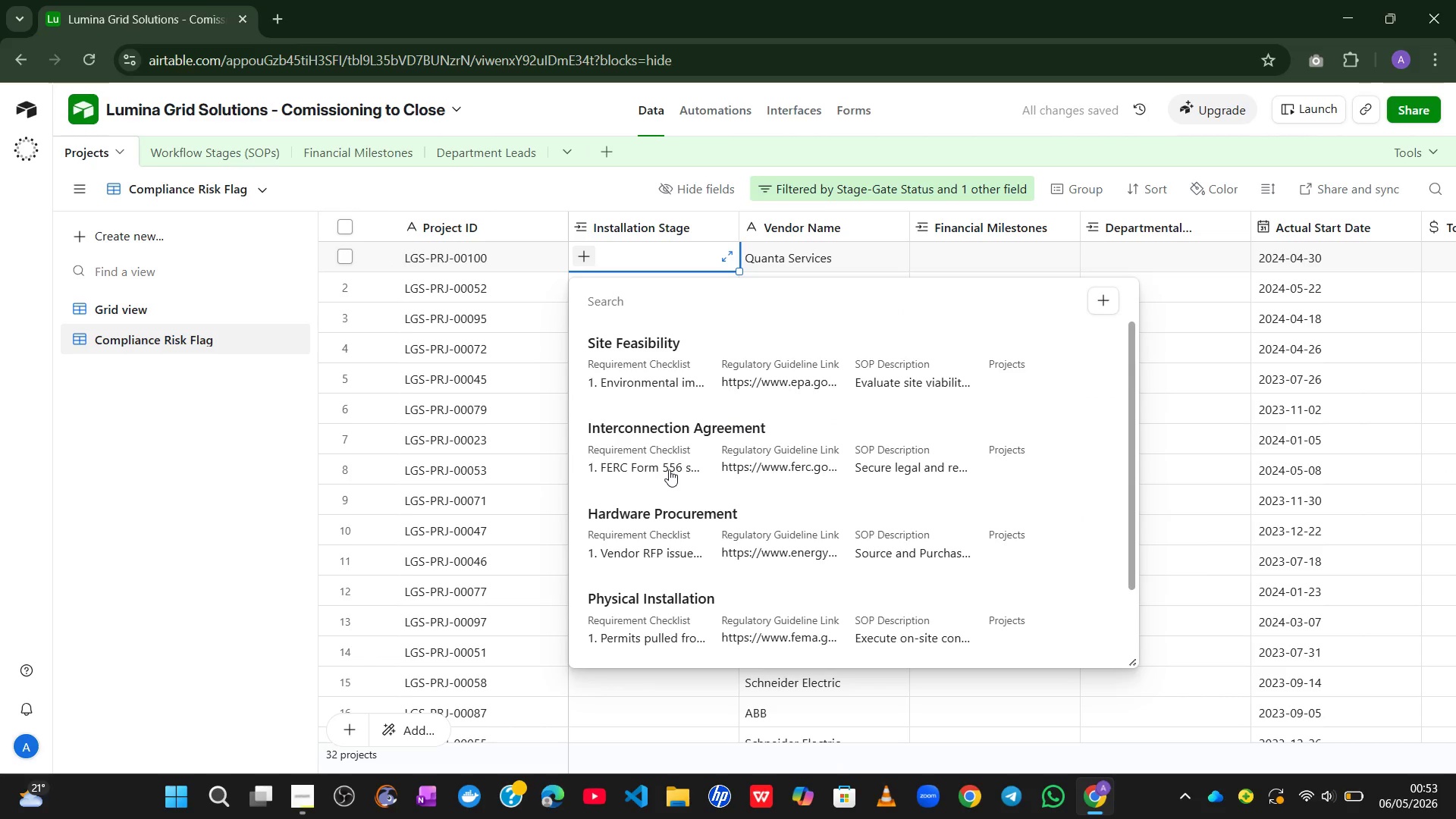 
left_click([640, 388])
 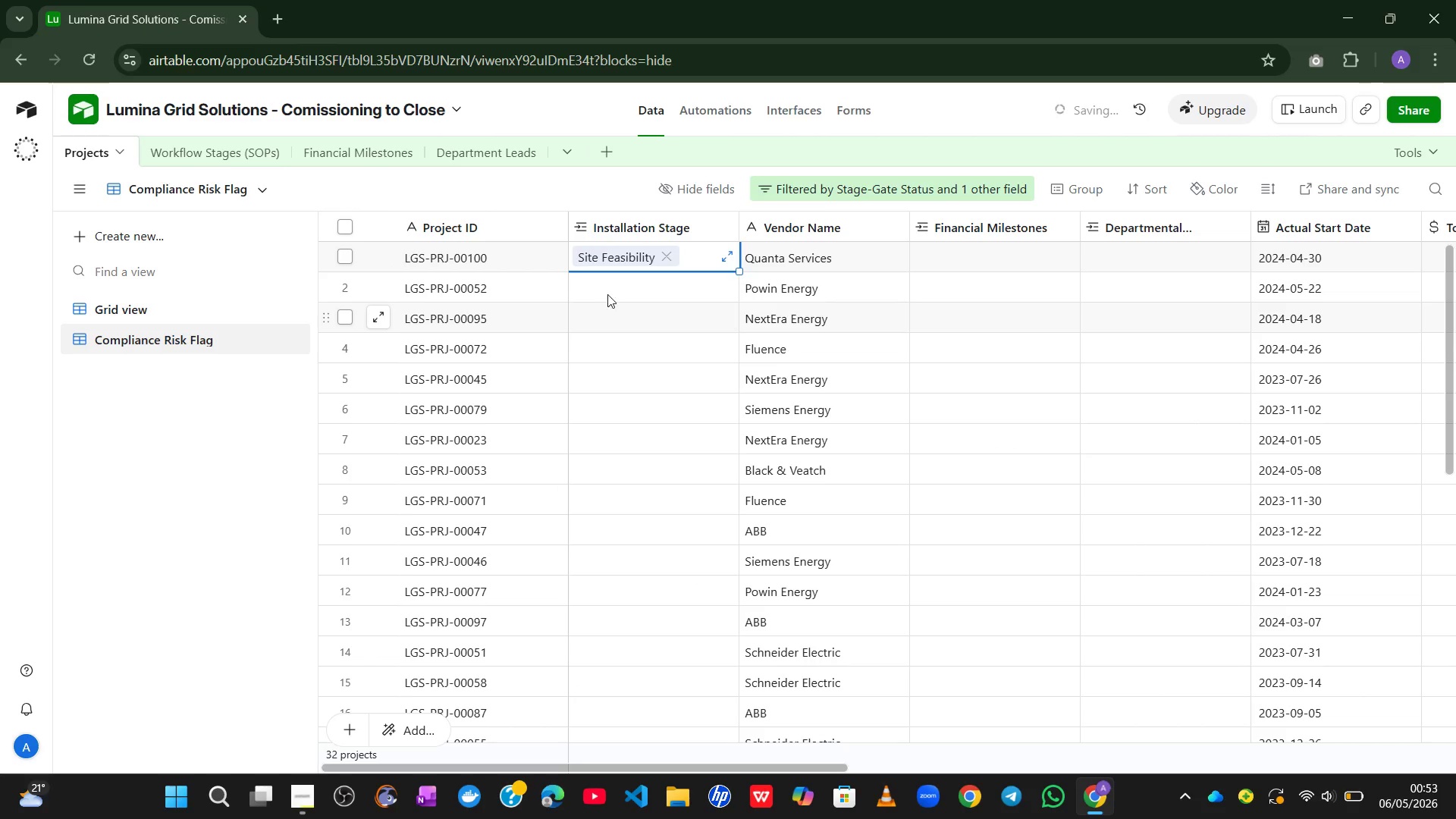 
left_click([605, 289])
 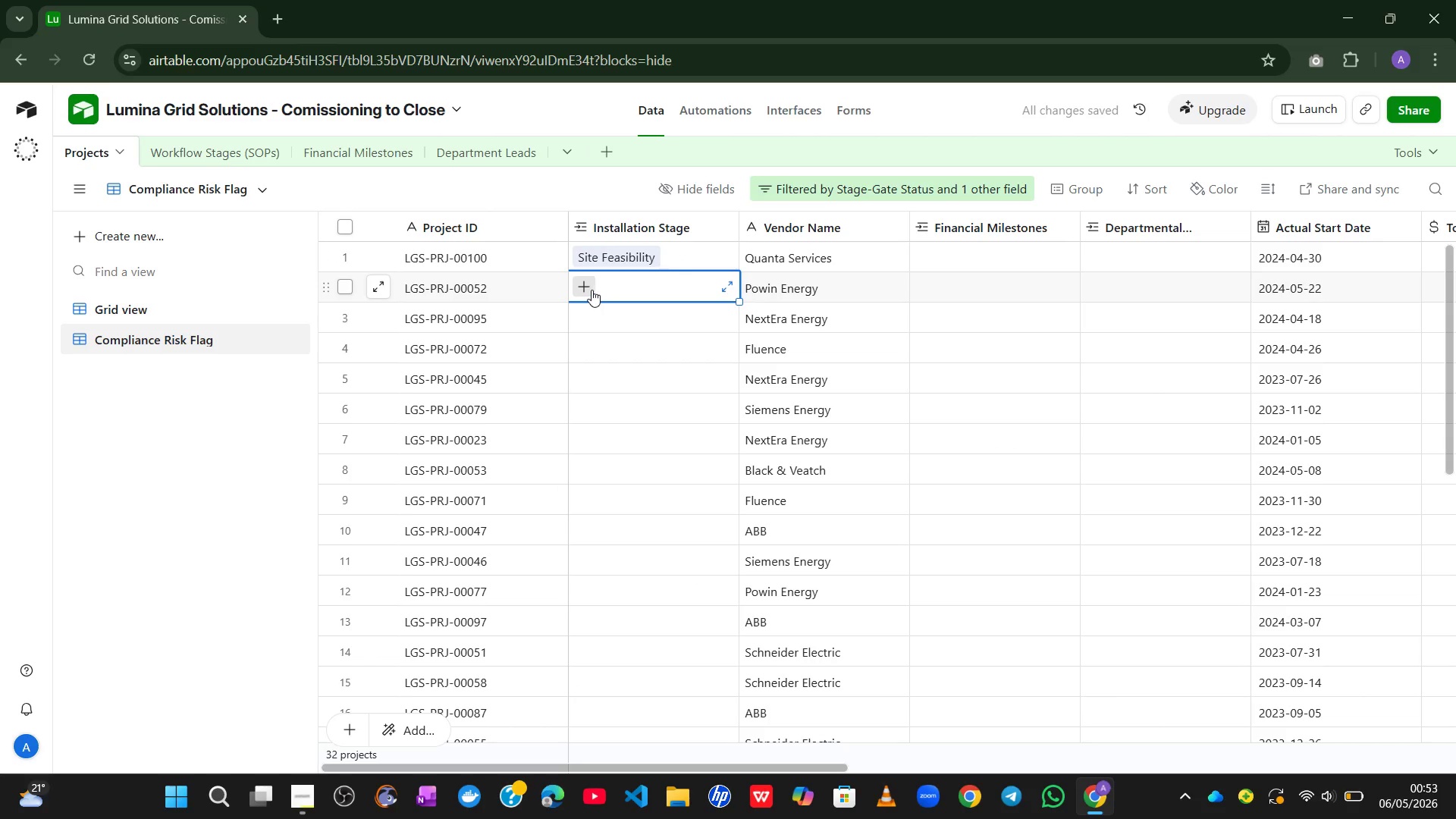 
left_click([592, 290])
 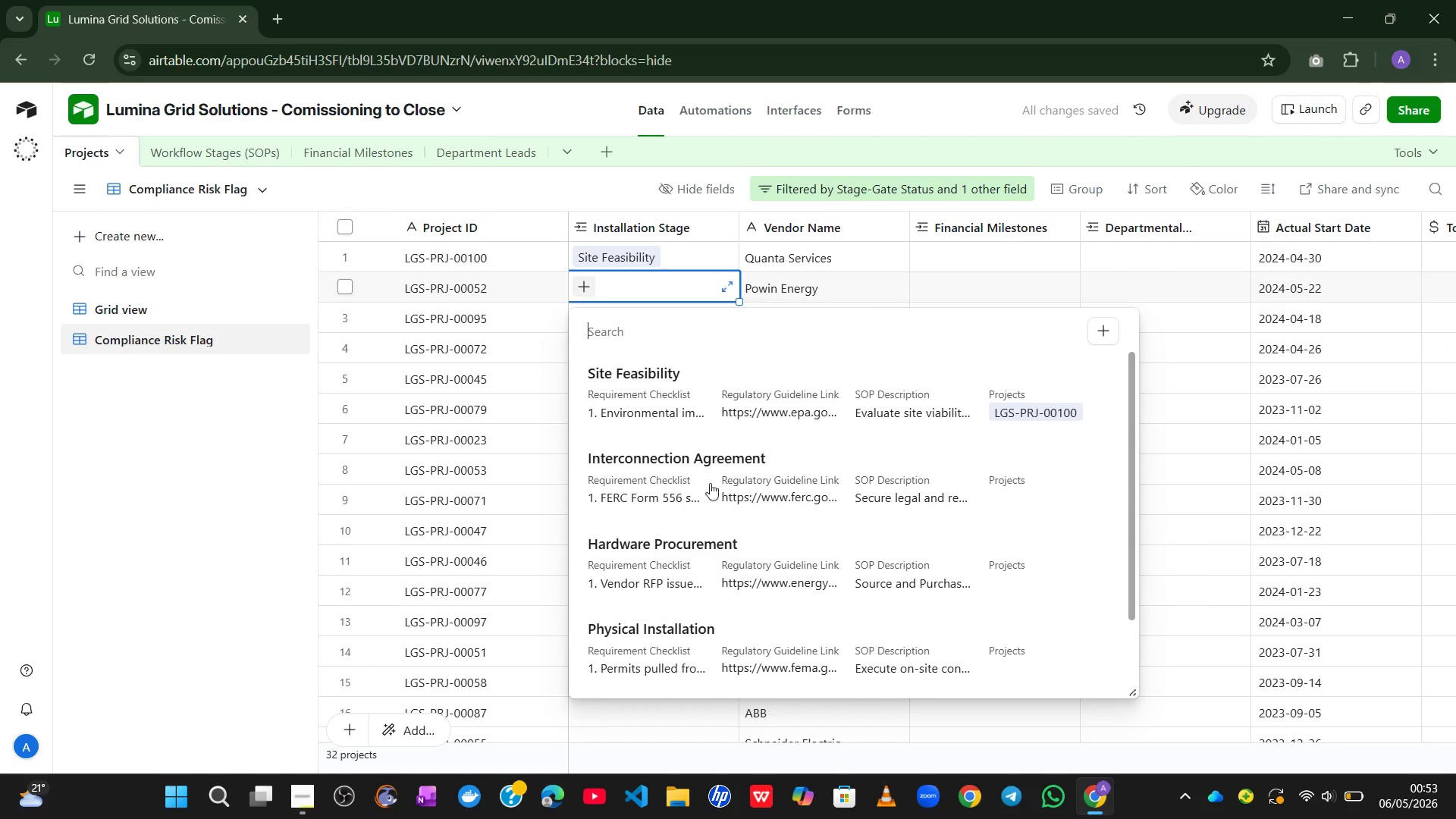 
left_click([689, 466])
 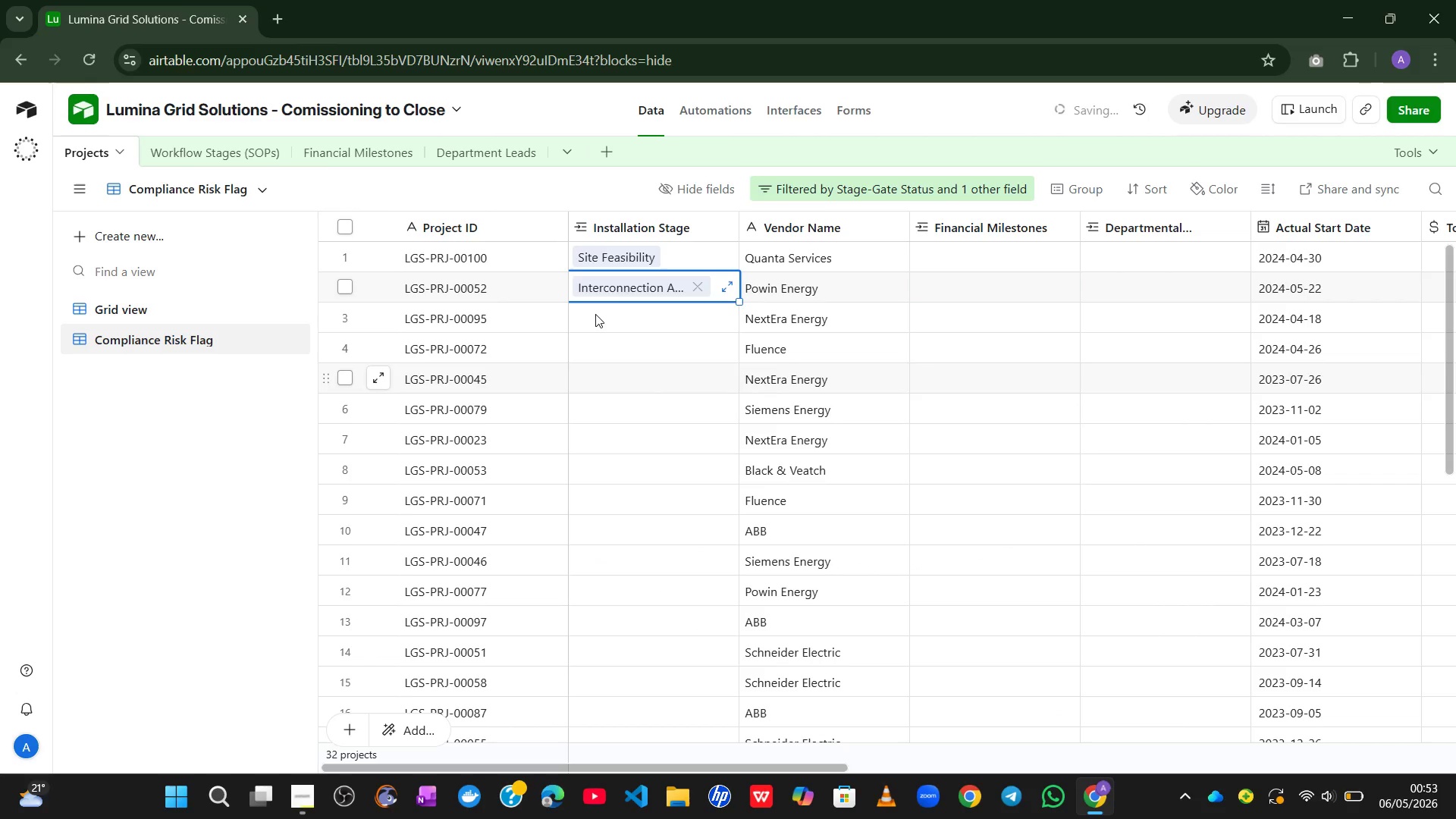 
left_click([592, 312])
 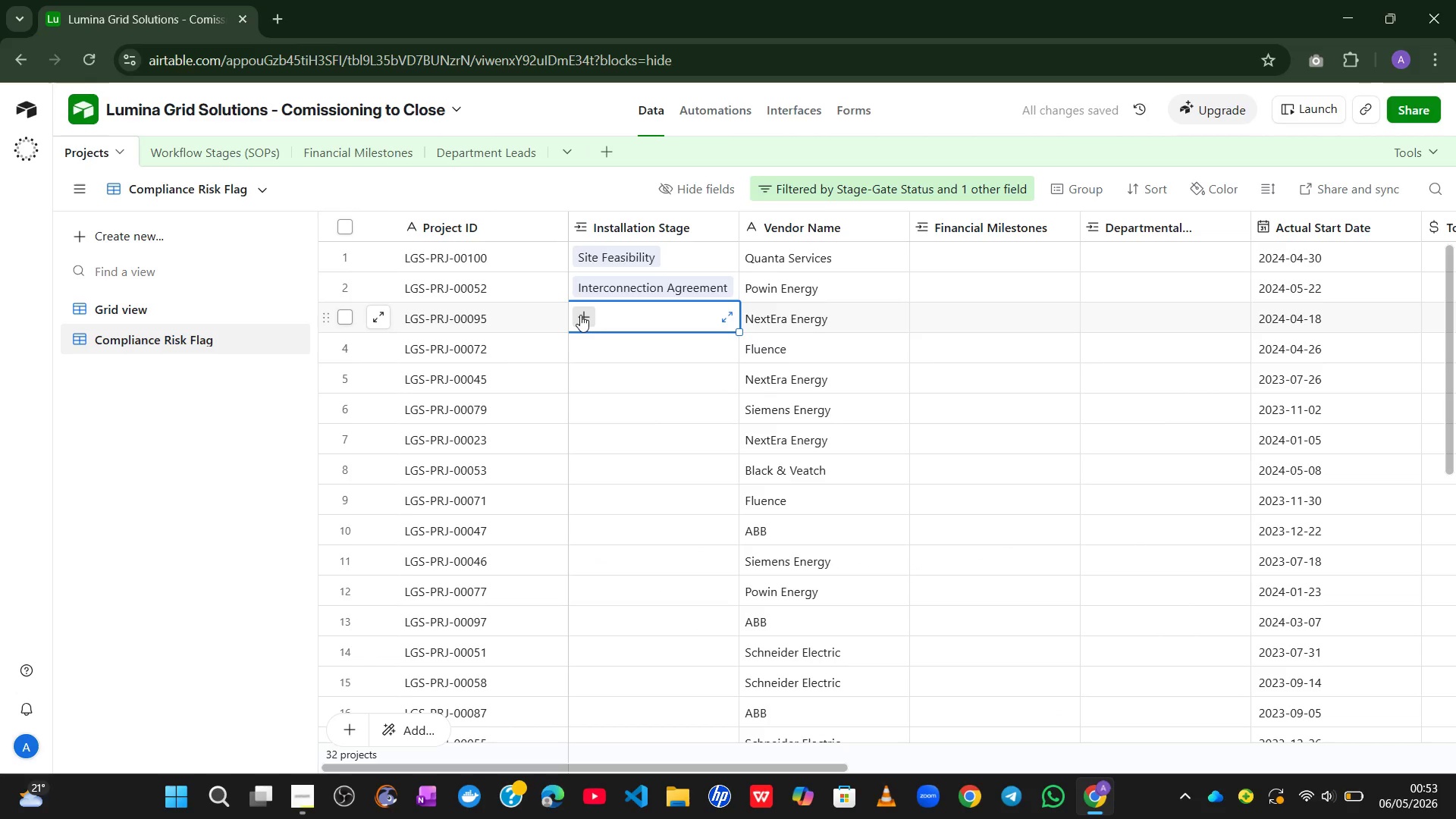 
left_click([580, 315])
 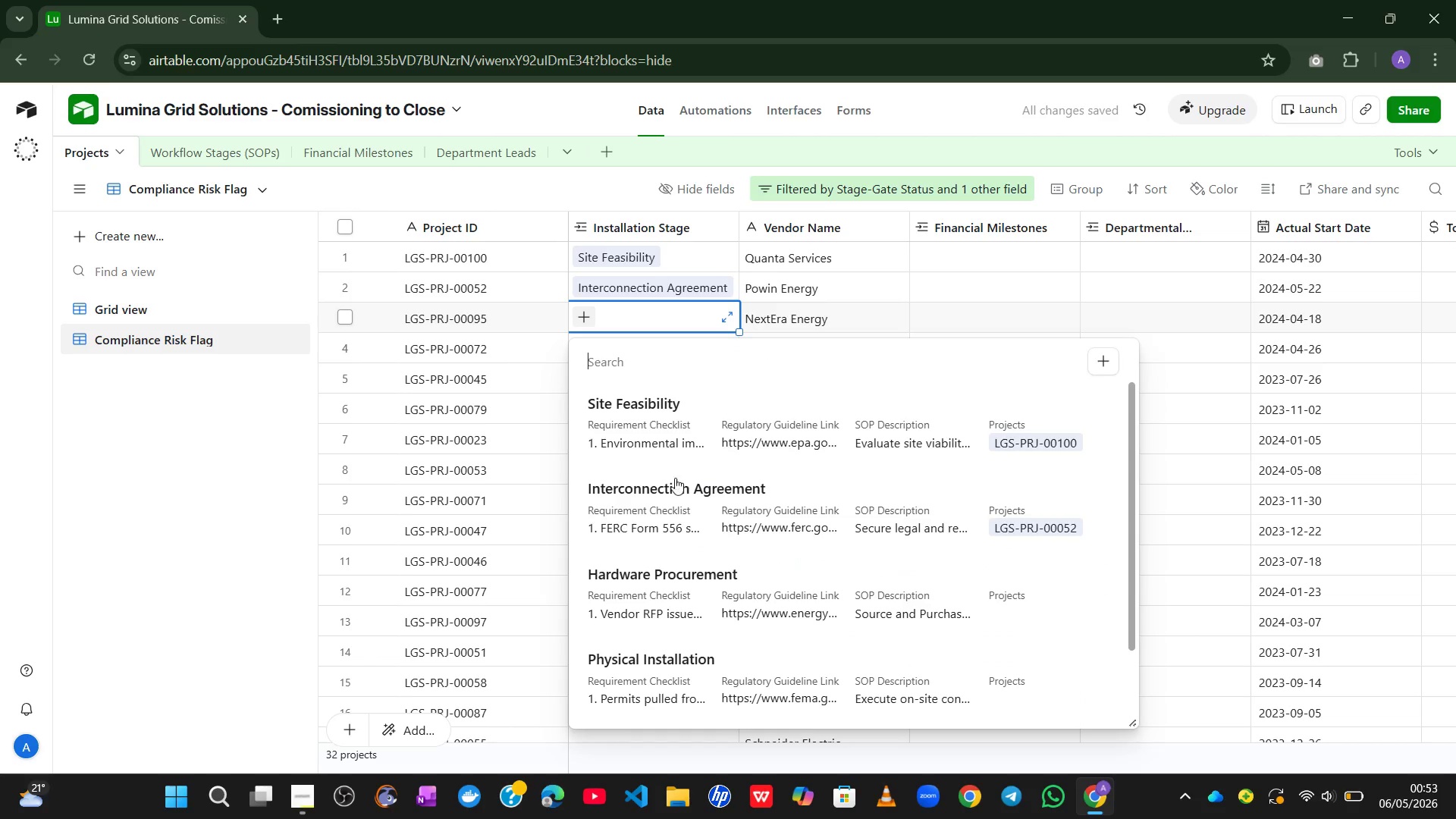 
left_click([637, 576])
 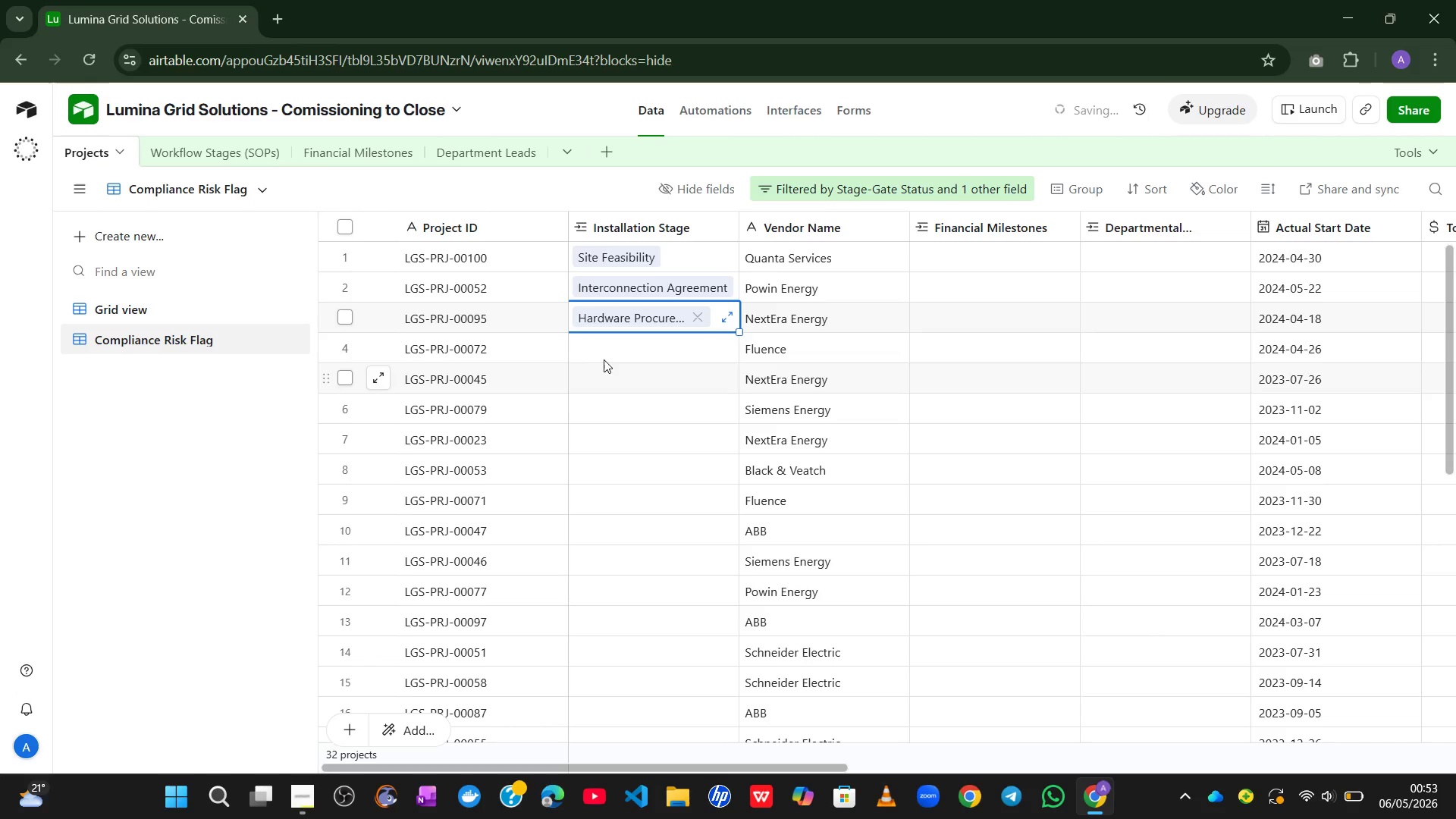 
left_click([599, 355])
 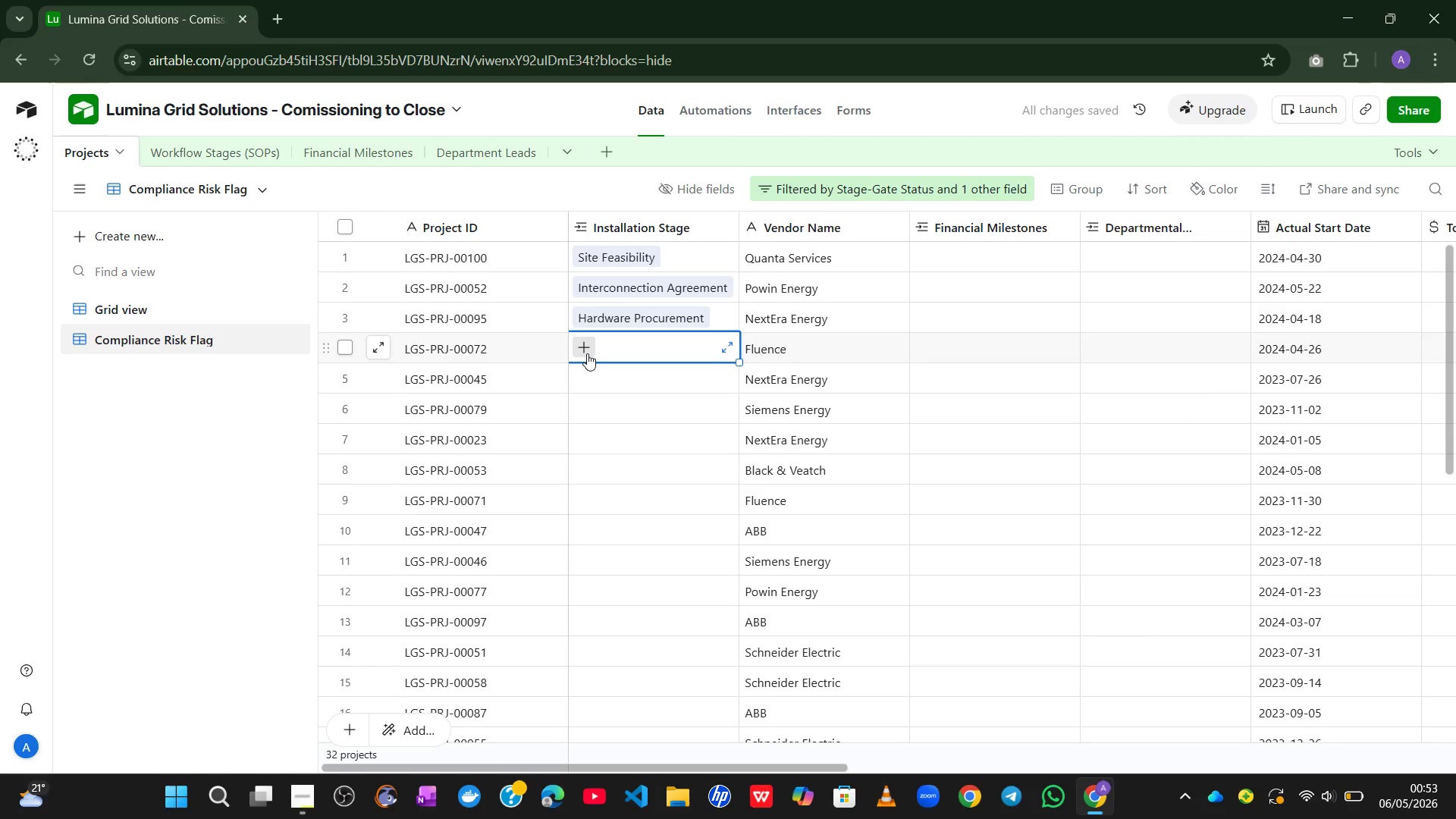 
left_click([587, 353])
 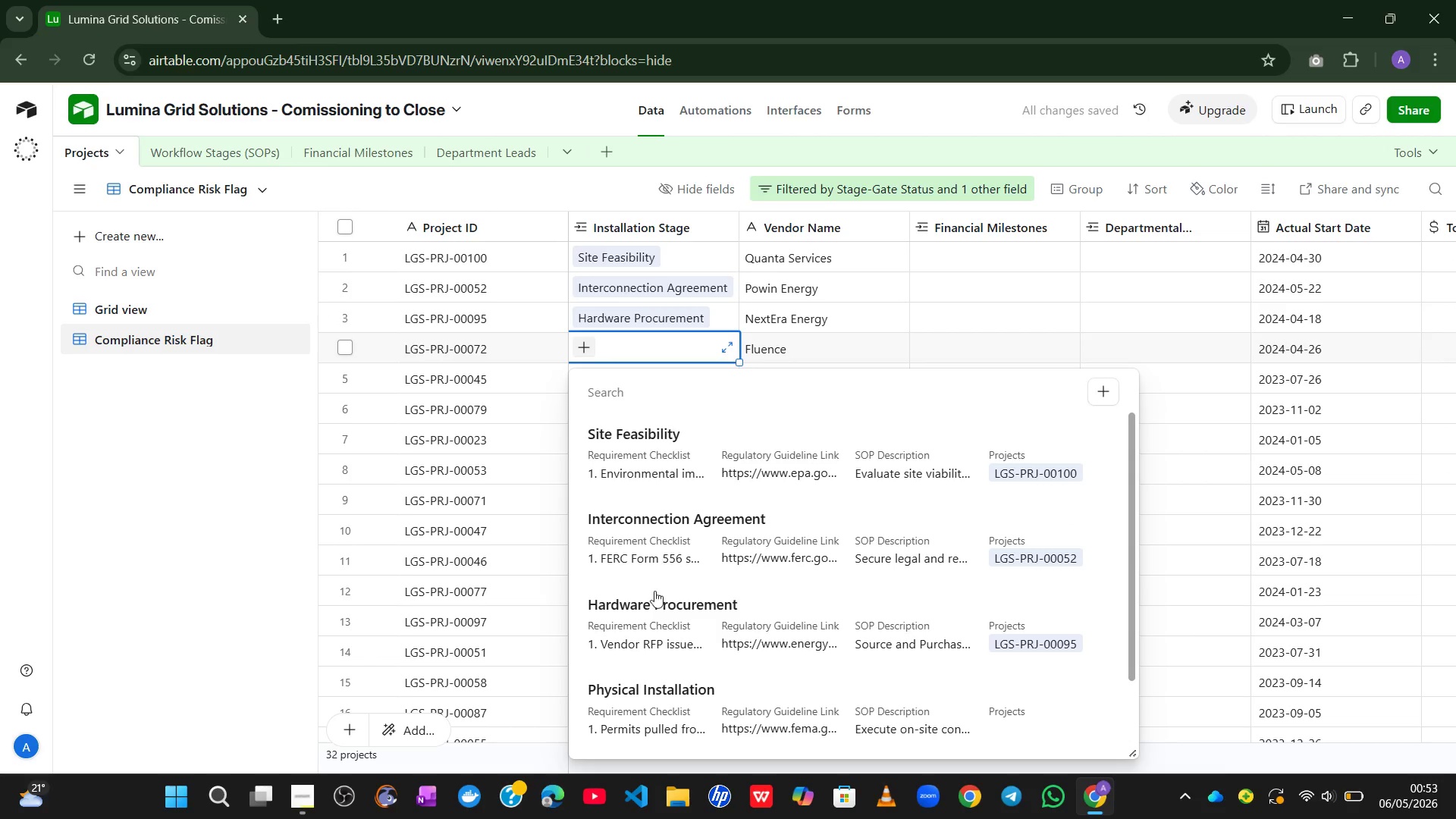 
left_click([607, 717])
 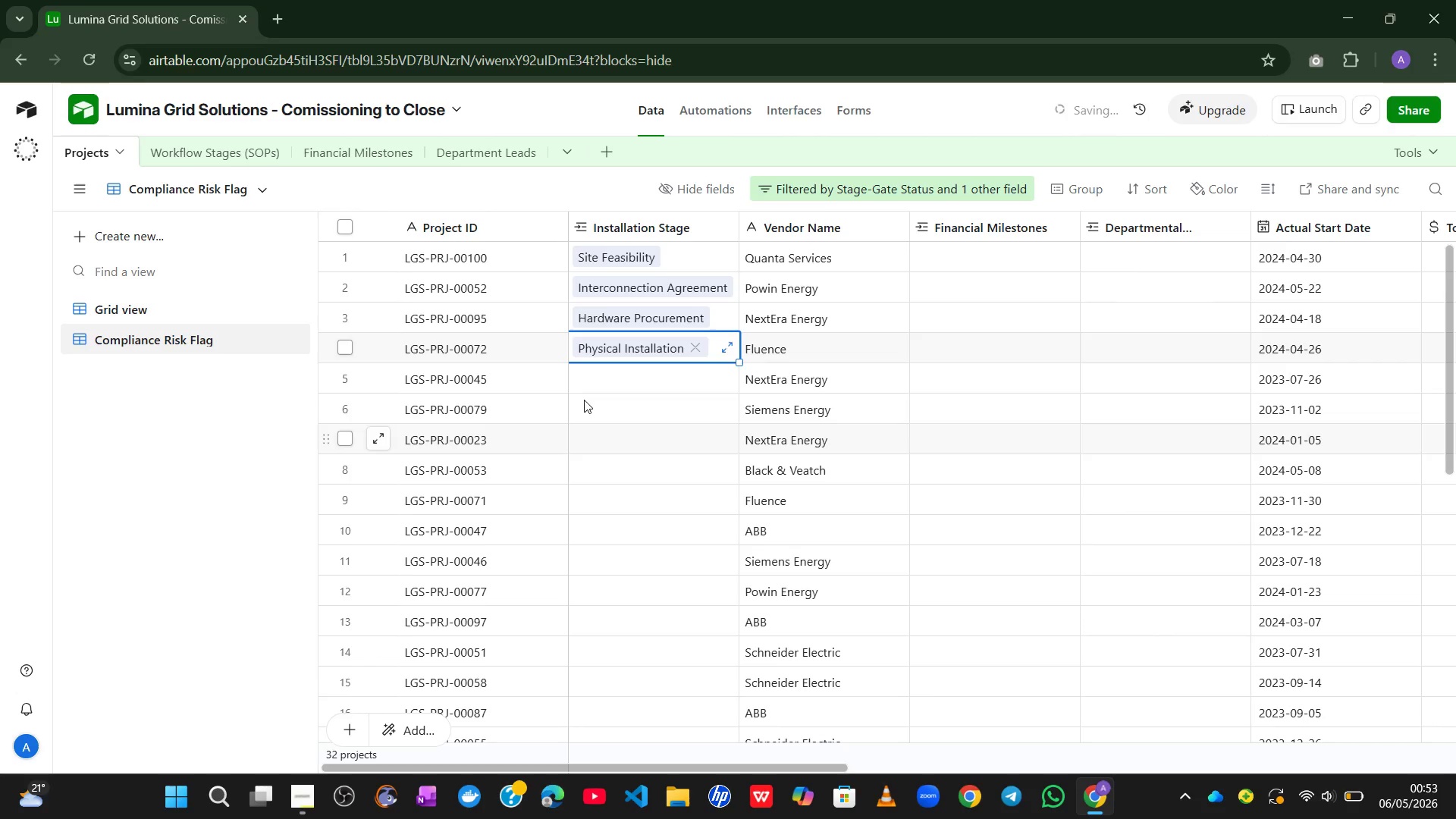 
left_click([576, 366])
 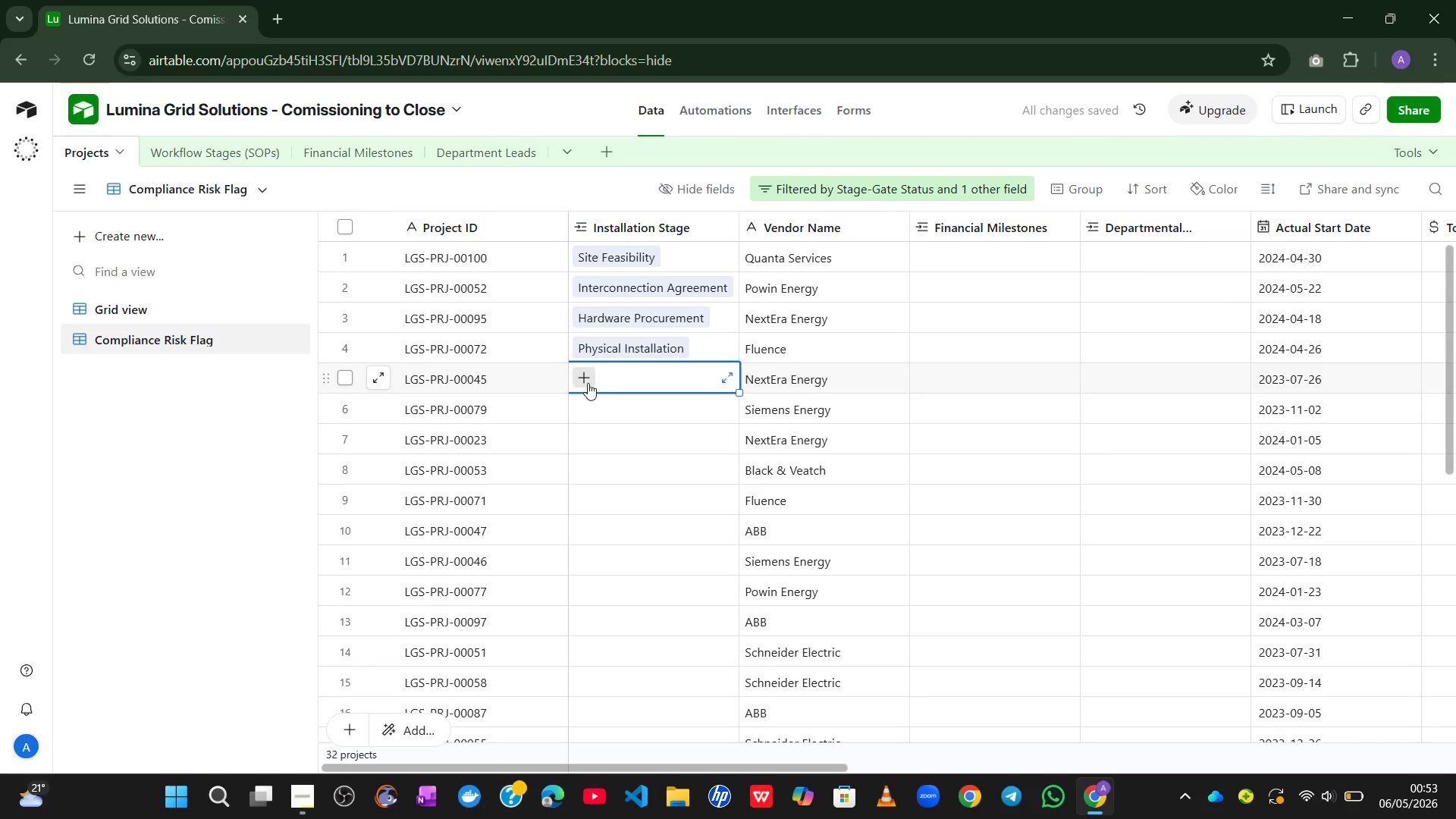 
left_click([584, 381])
 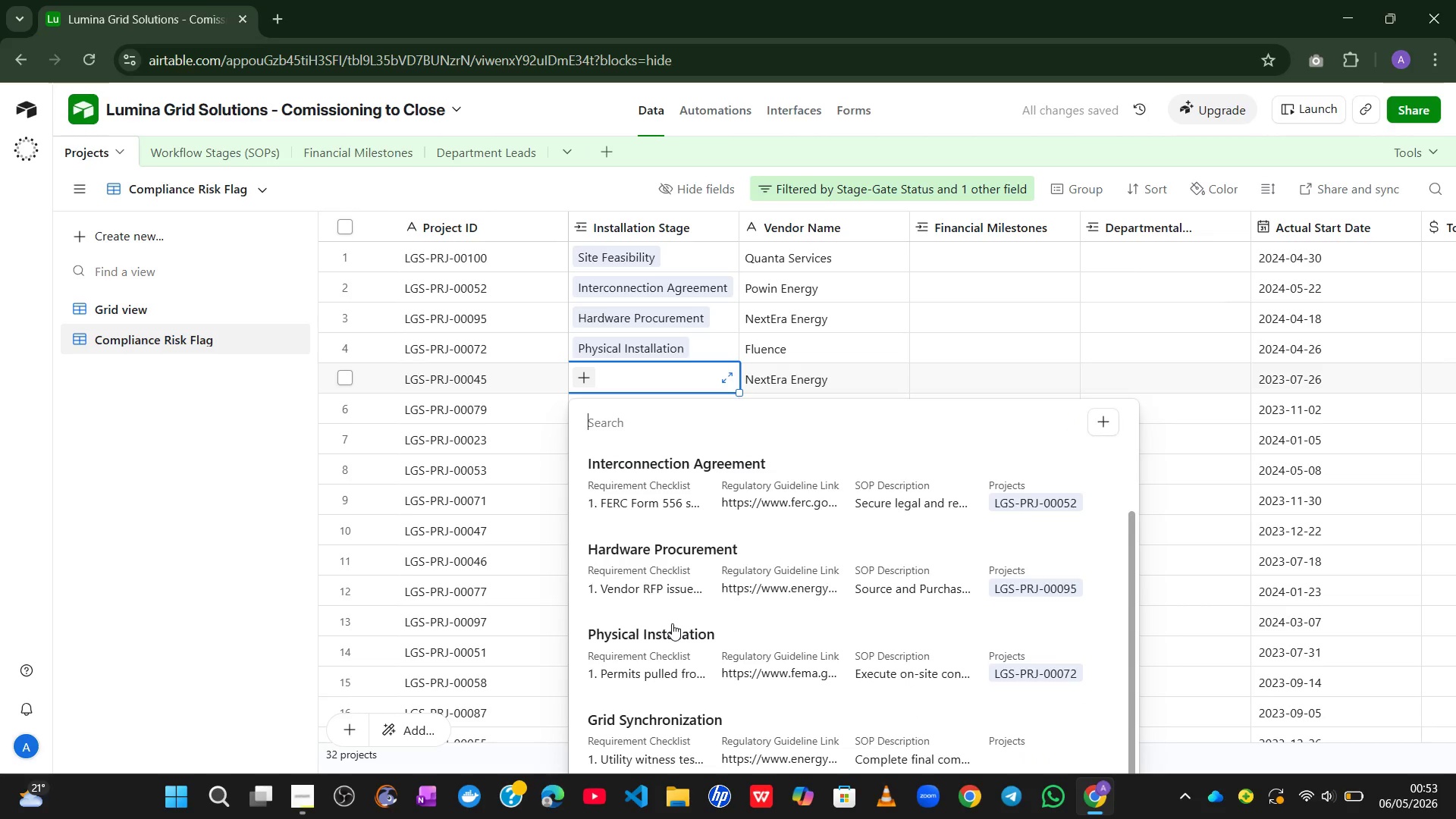 
left_click([644, 755])
 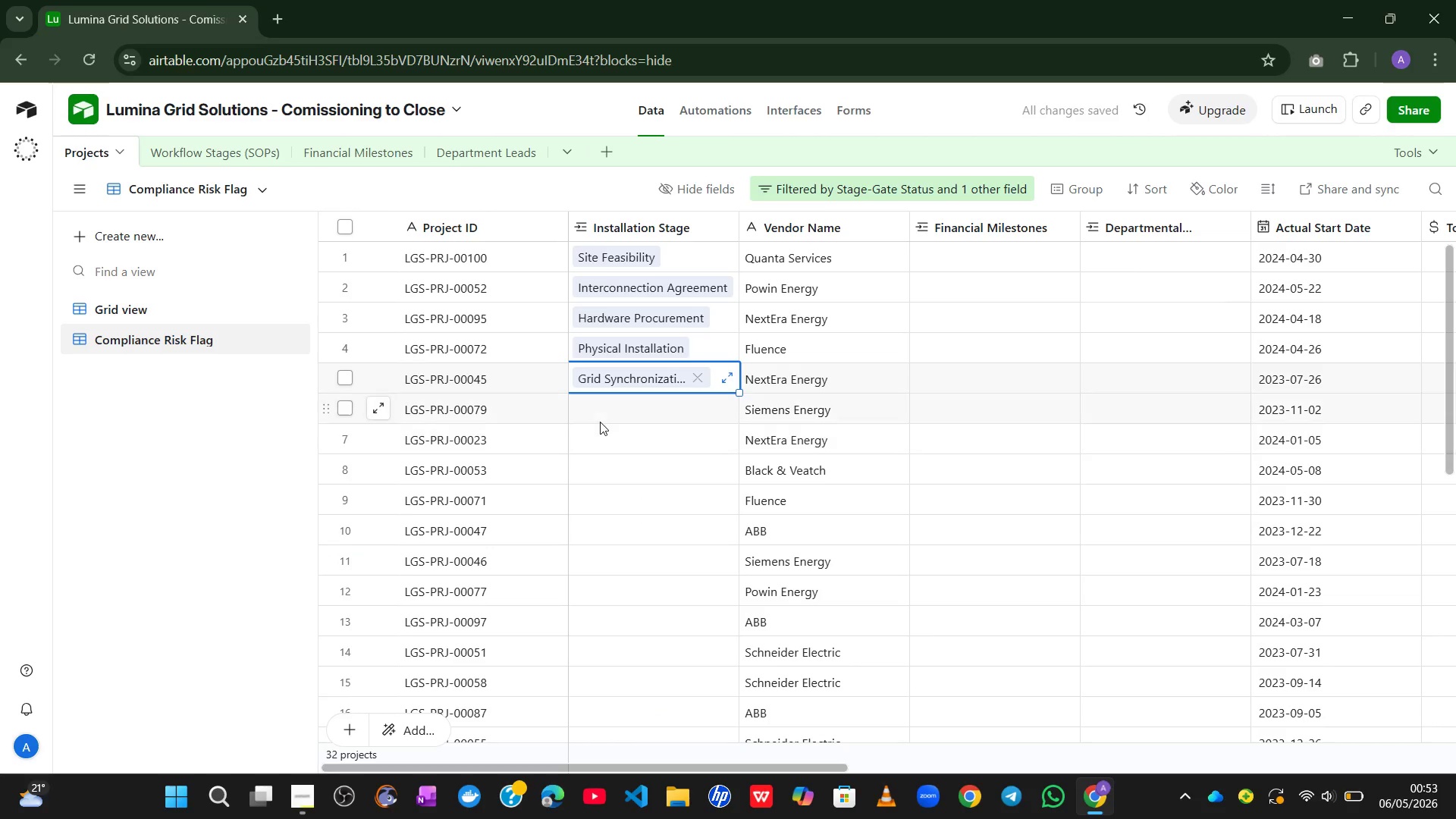 
wait(5.94)
 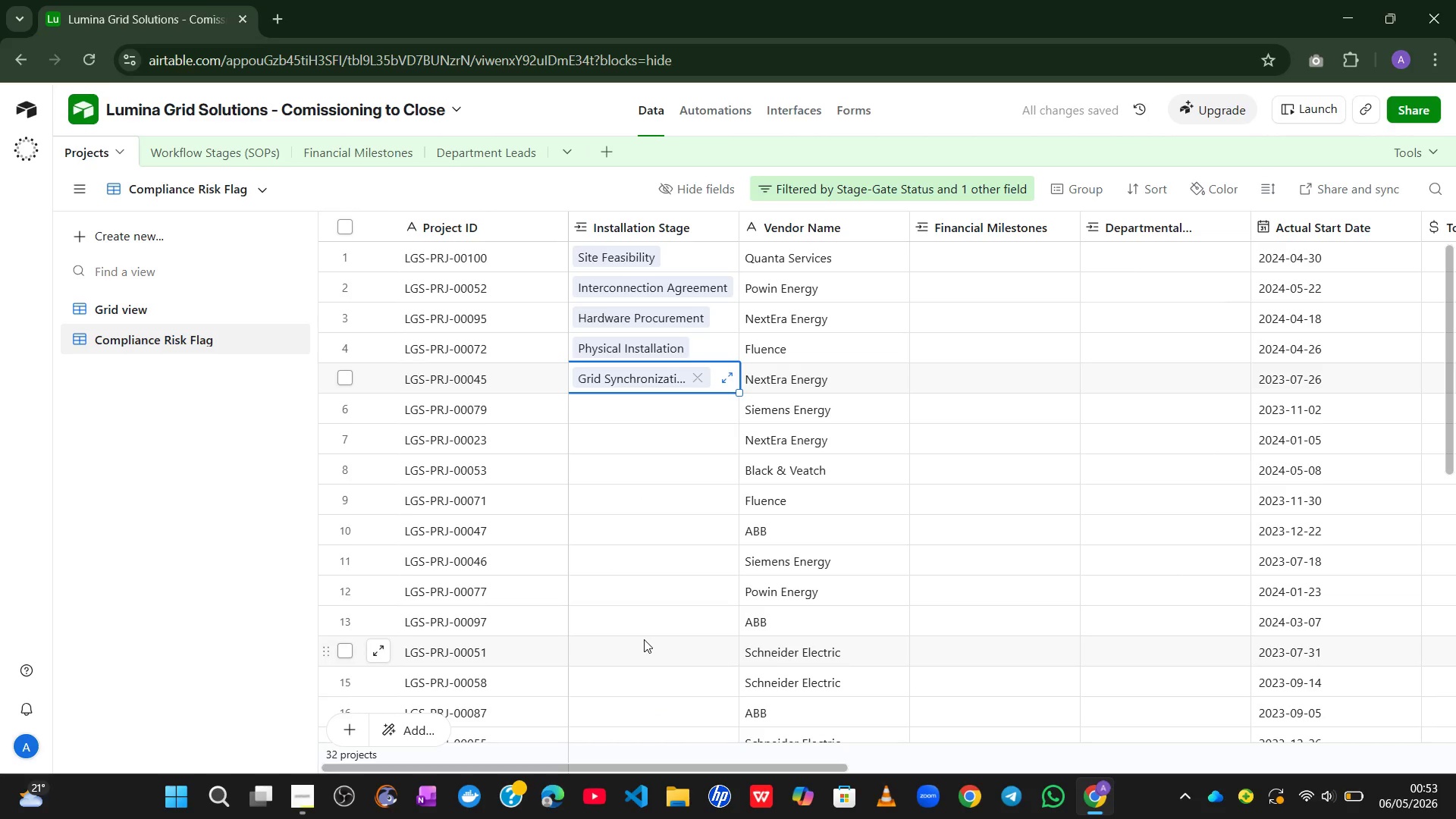 
left_click([599, 420])
 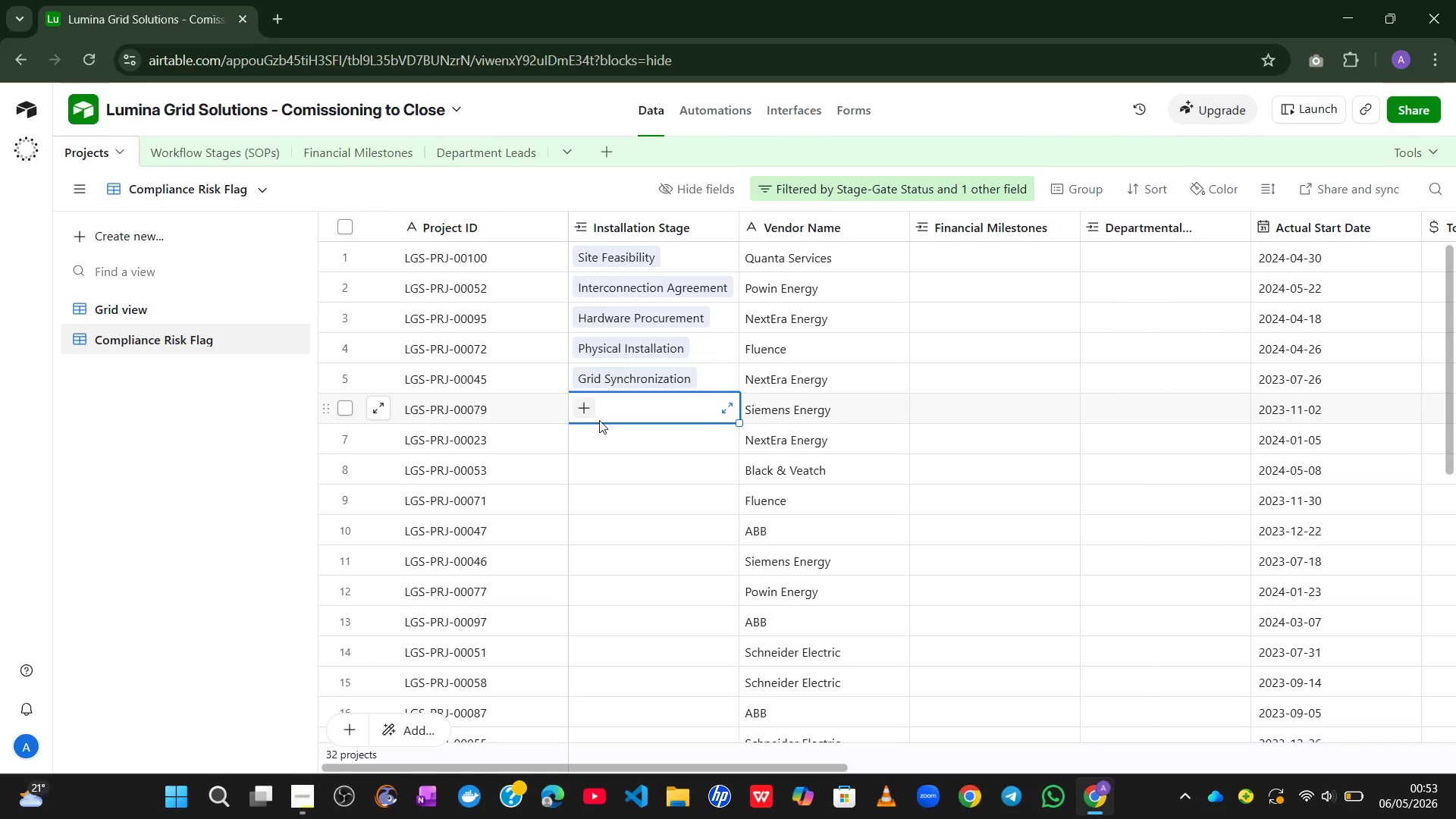 
wait(8.33)
 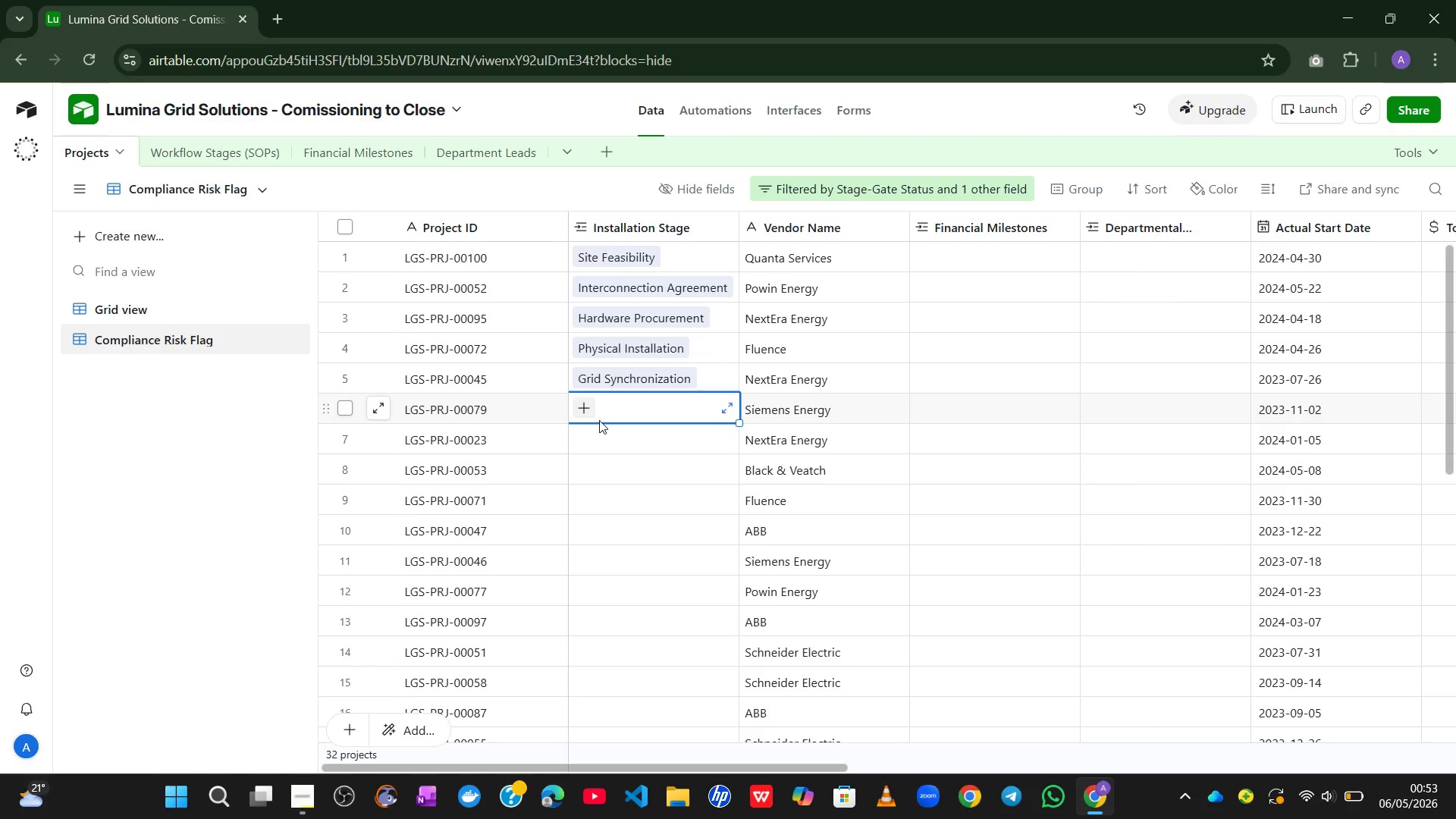 
left_click([588, 412])
 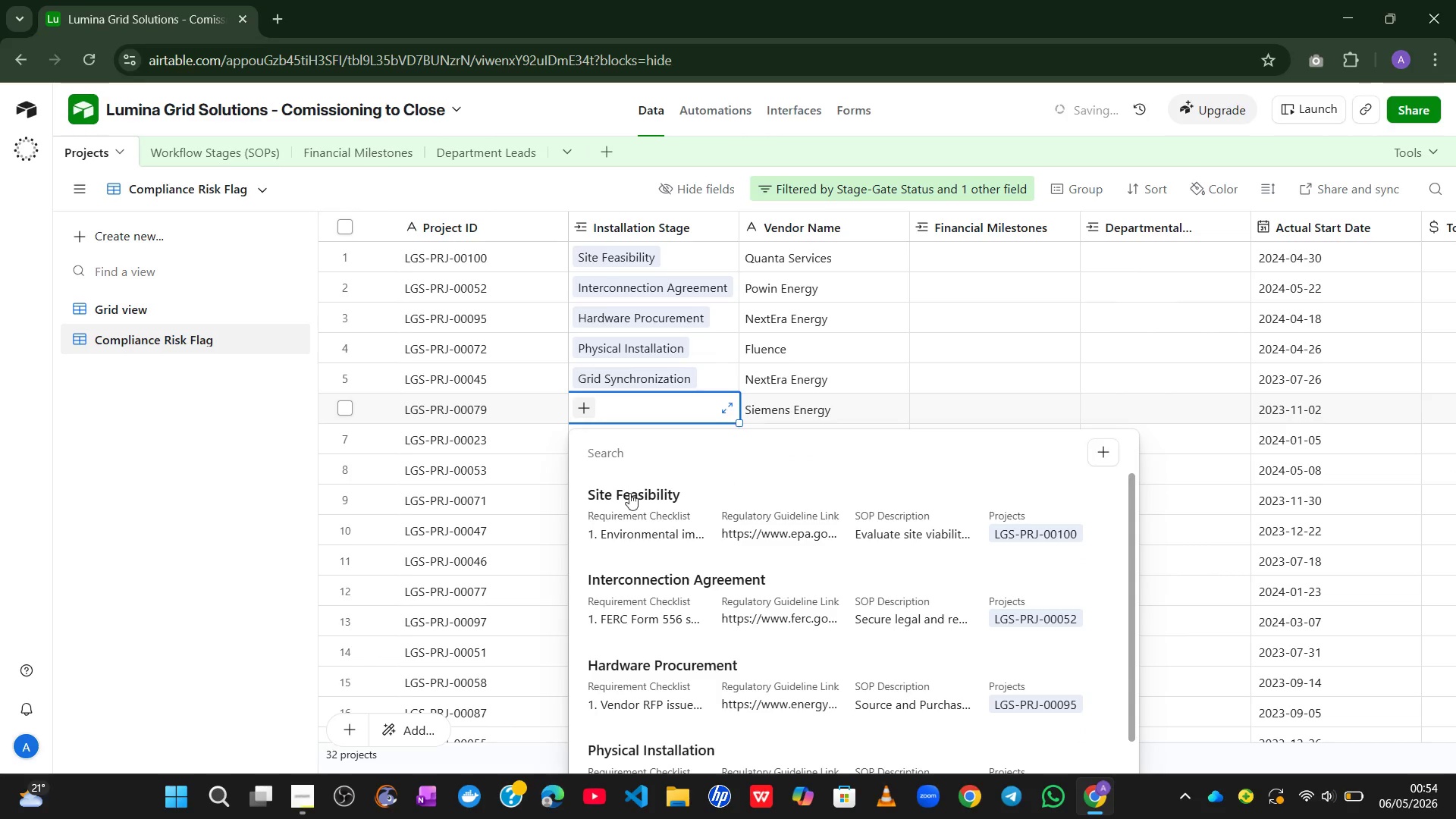 
left_click([628, 511])
 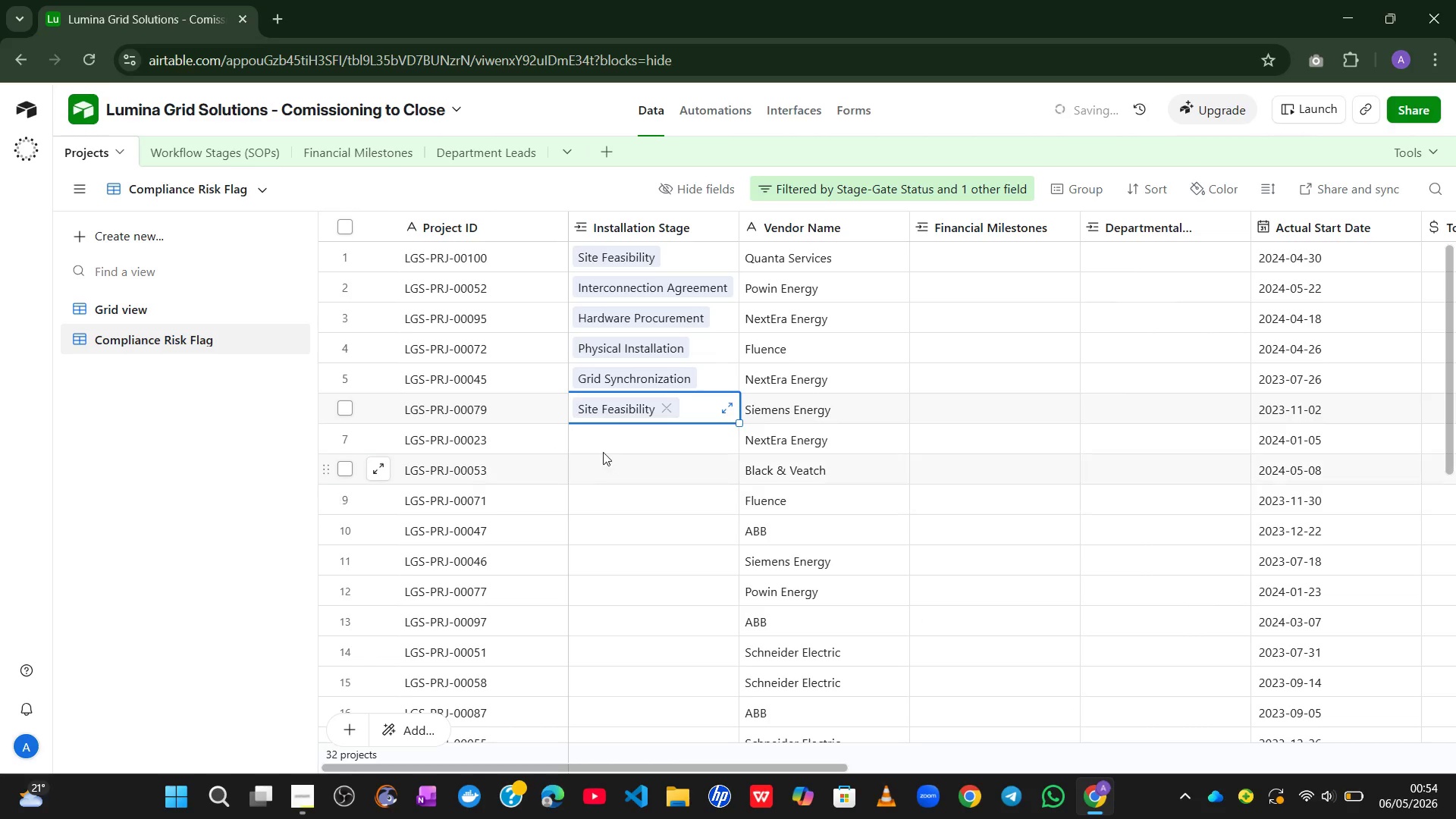 
left_click([600, 445])
 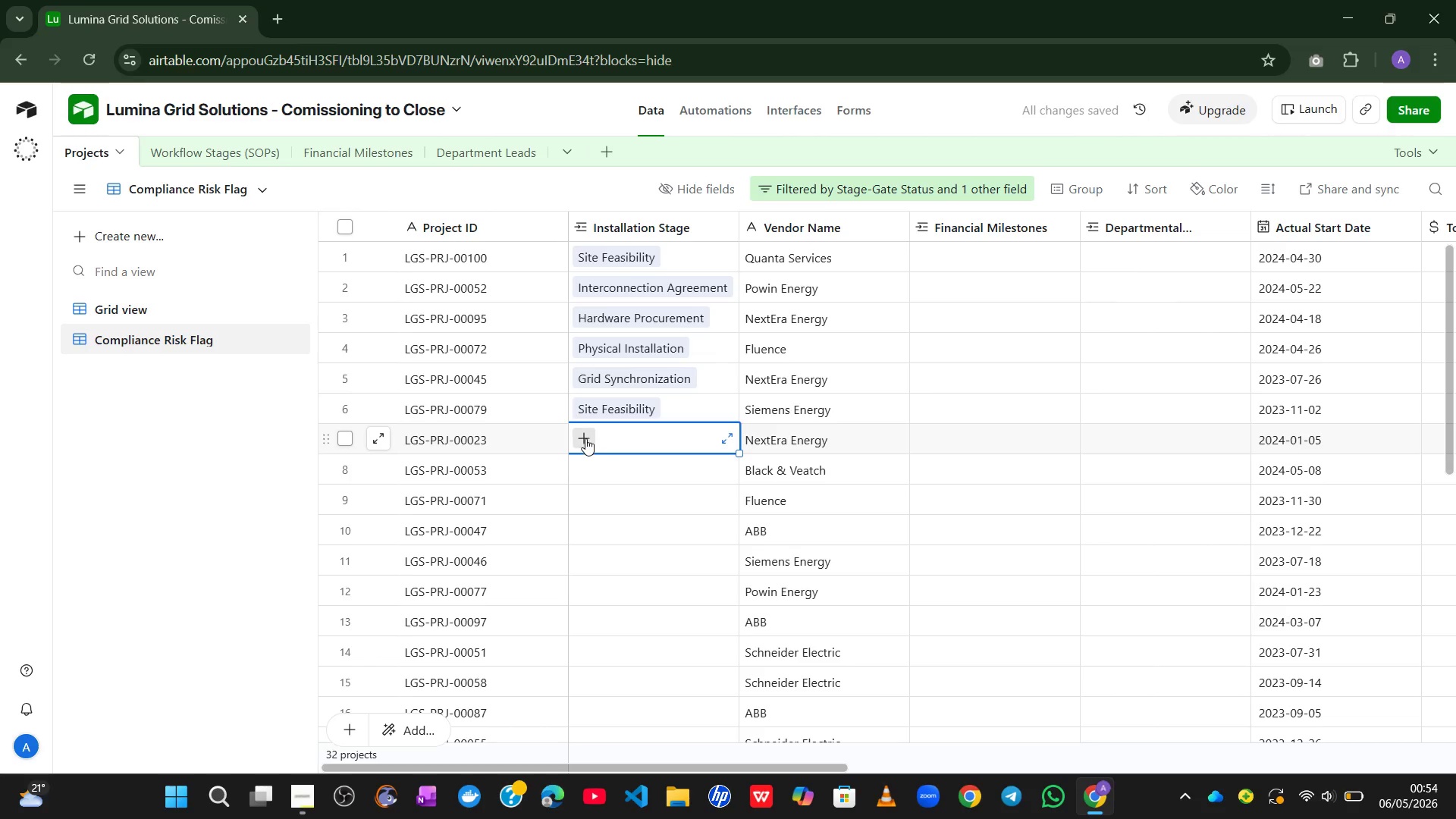 
left_click([585, 438])
 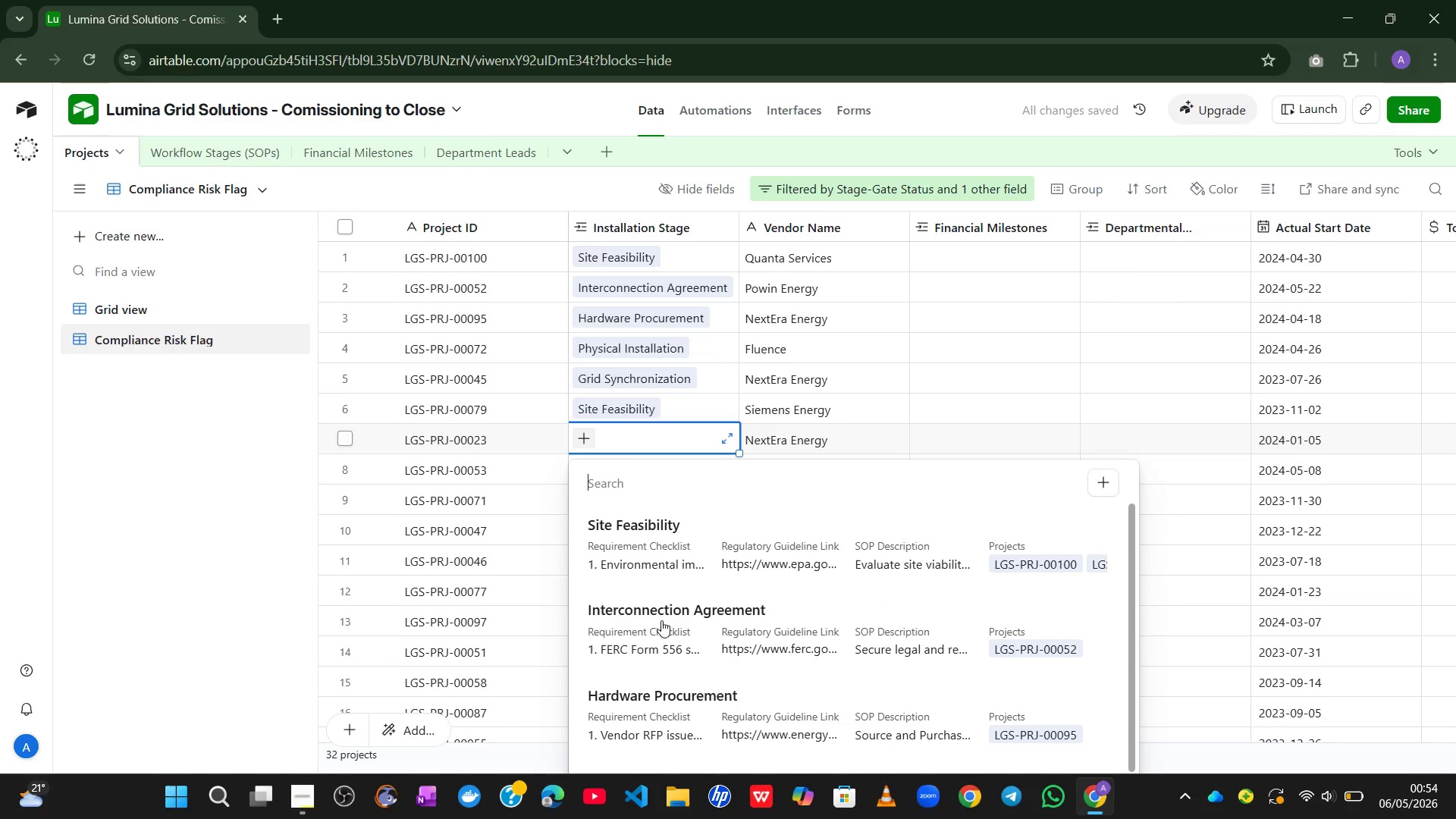 
left_click([651, 705])
 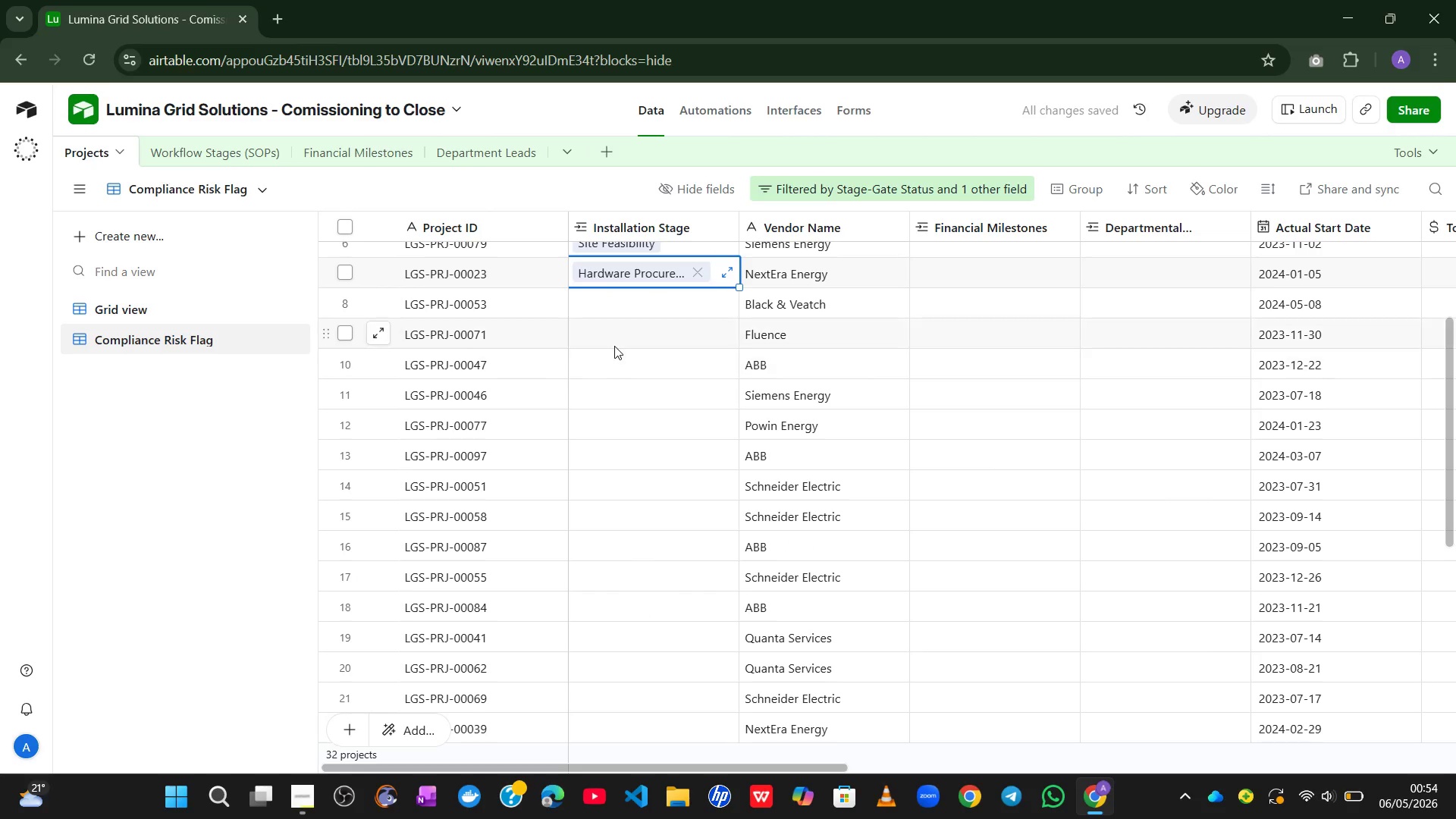 
left_click([601, 305])
 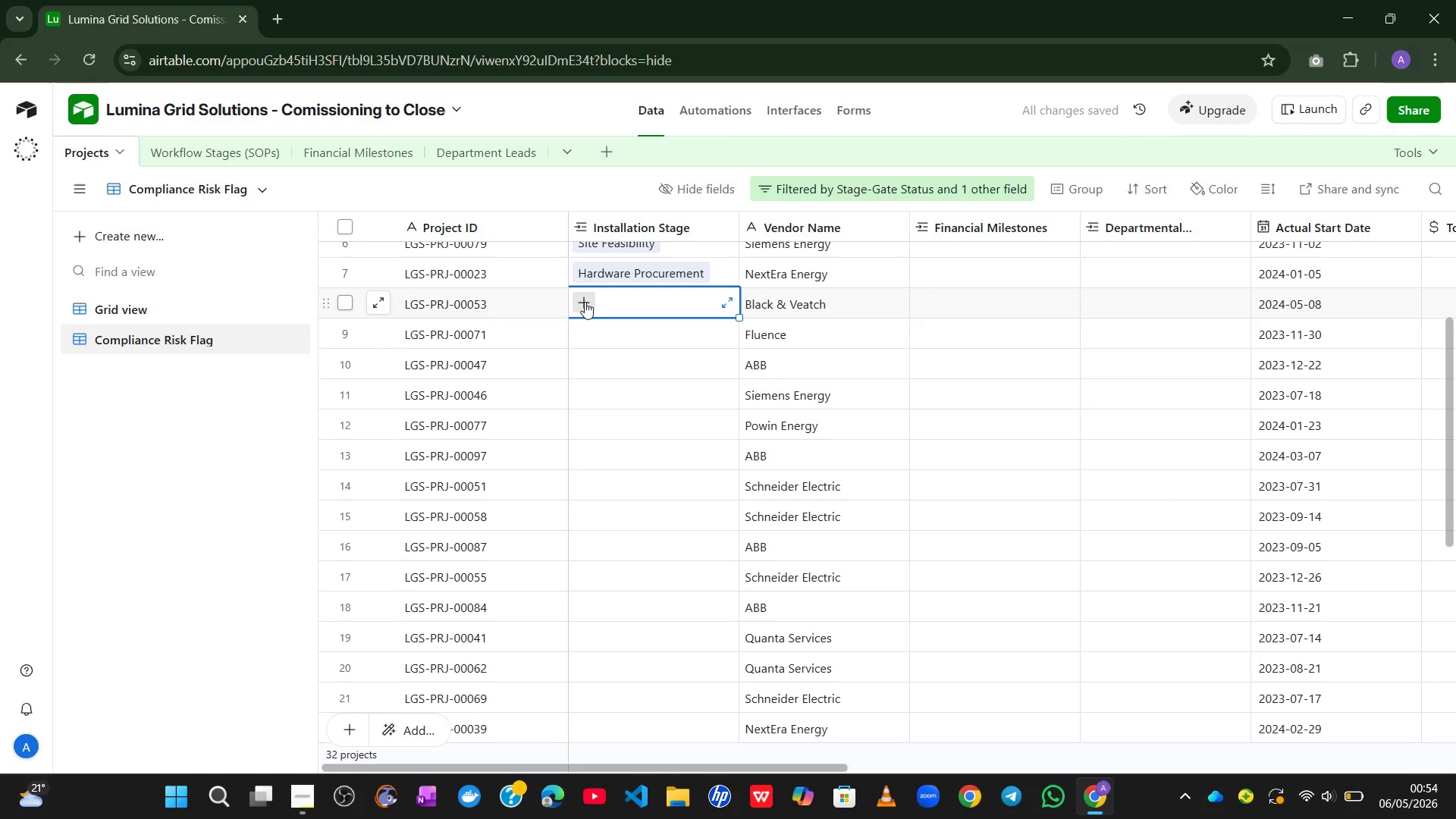 
left_click([583, 301])
 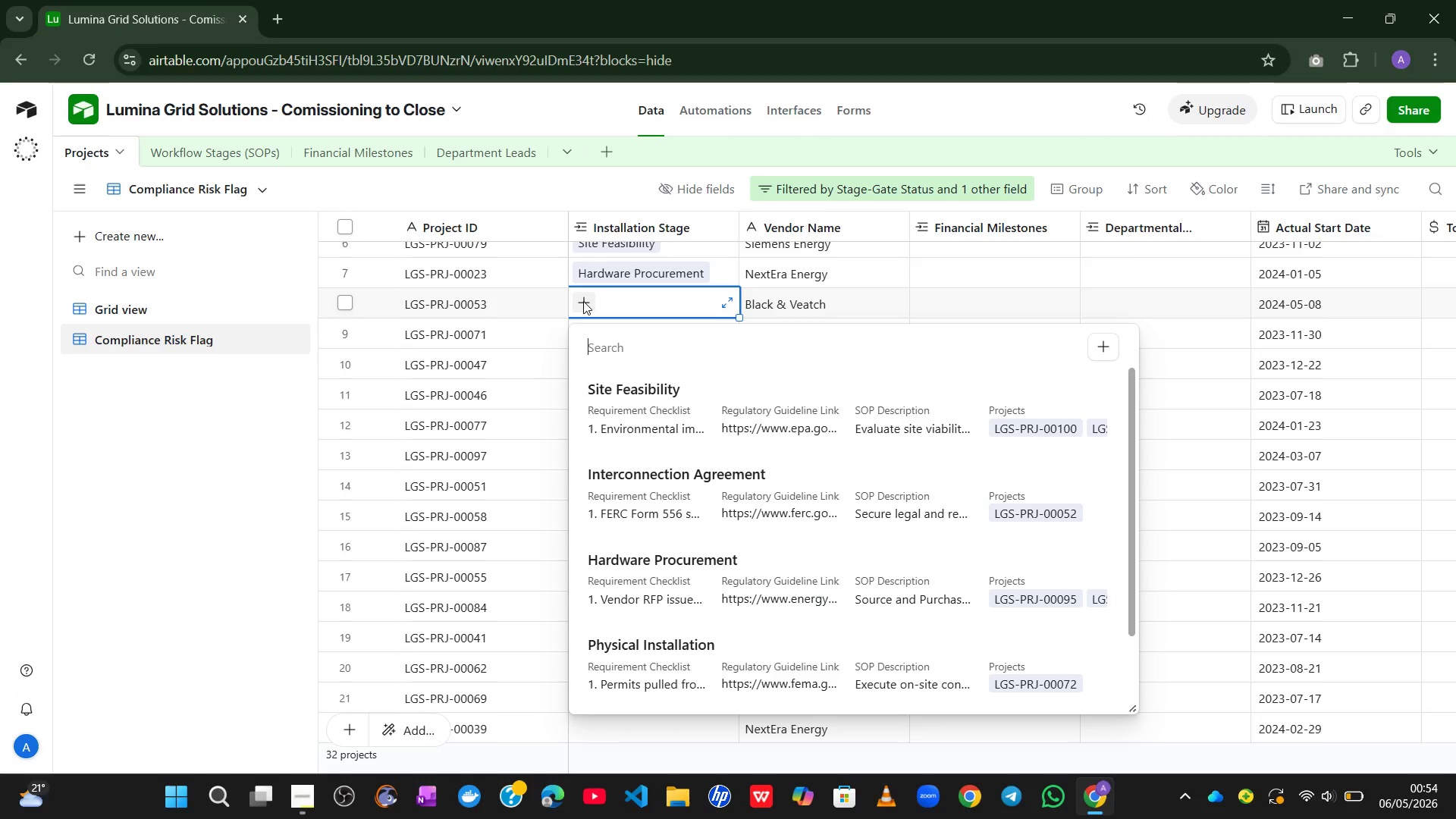 
wait(17.97)
 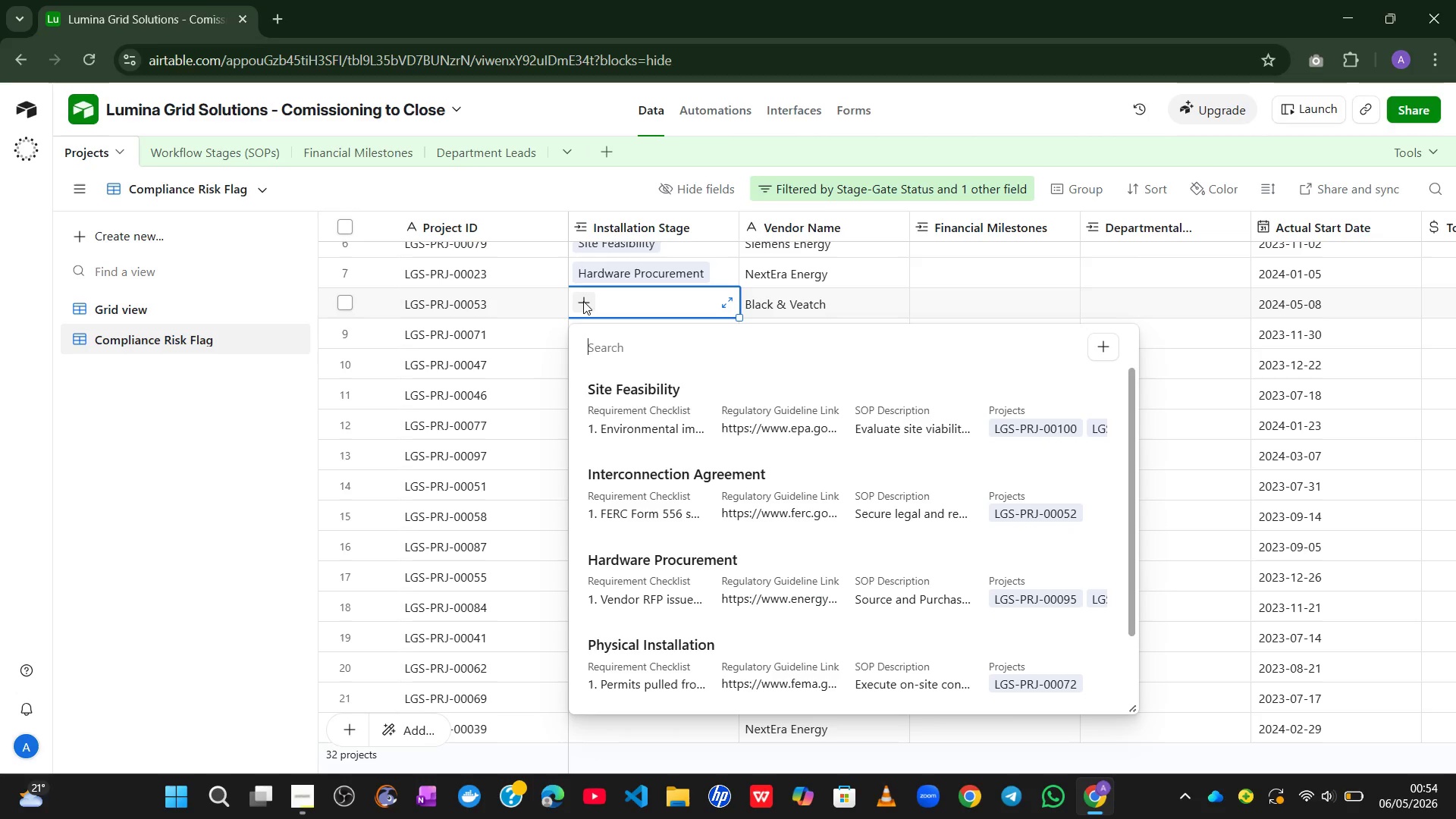 
left_click([628, 484])
 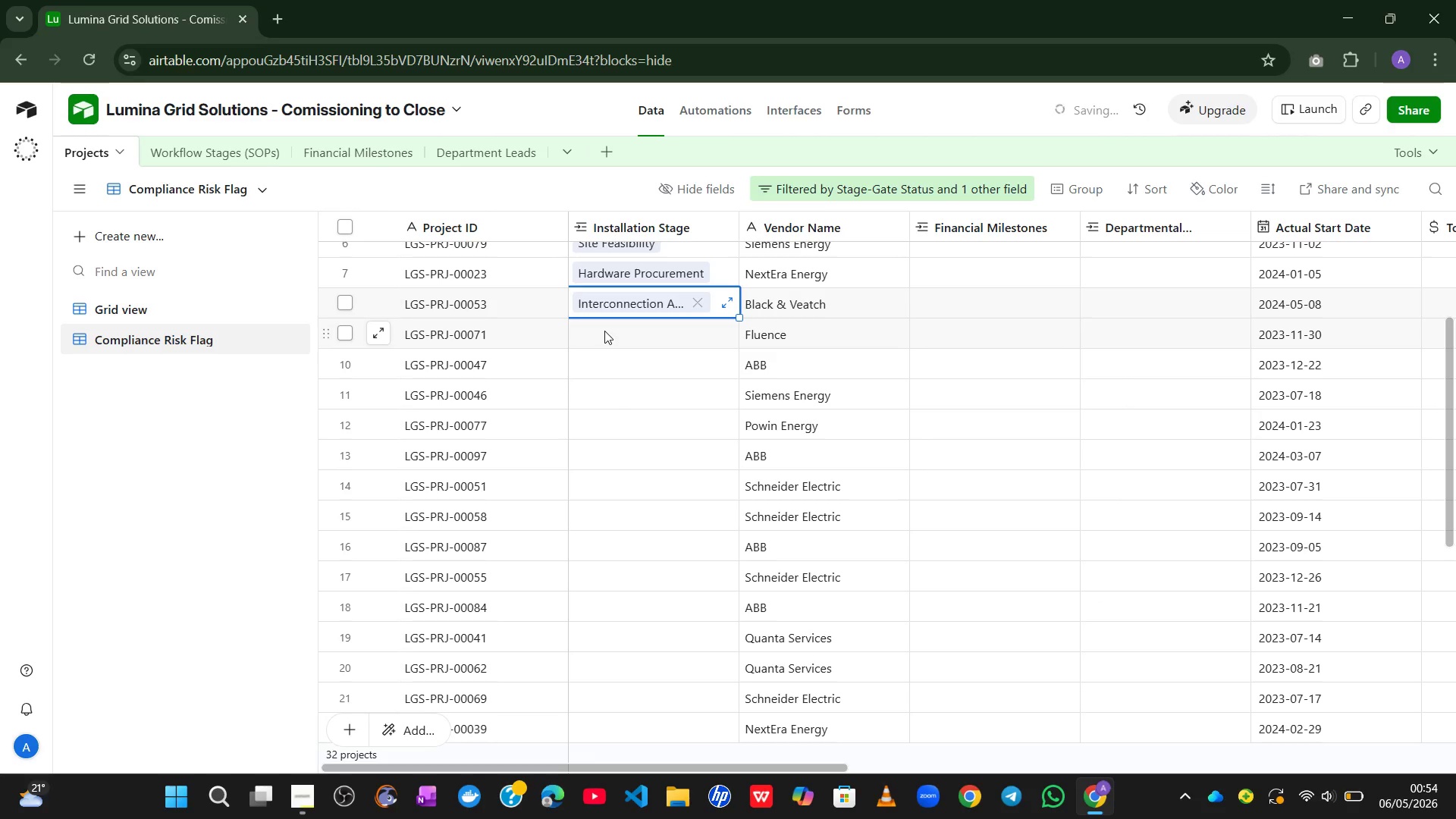 
left_click([604, 331])
 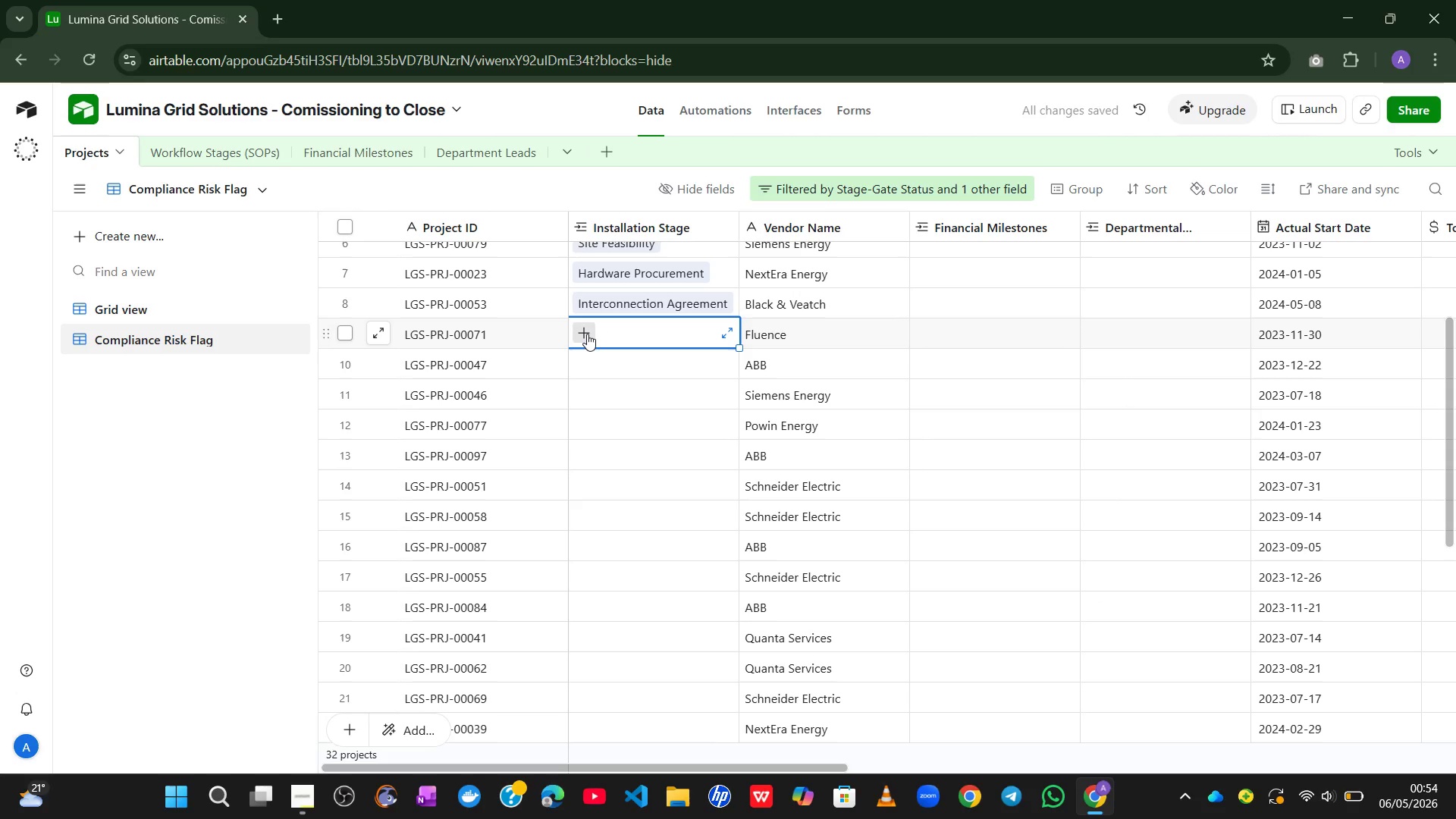 
left_click([587, 334])
 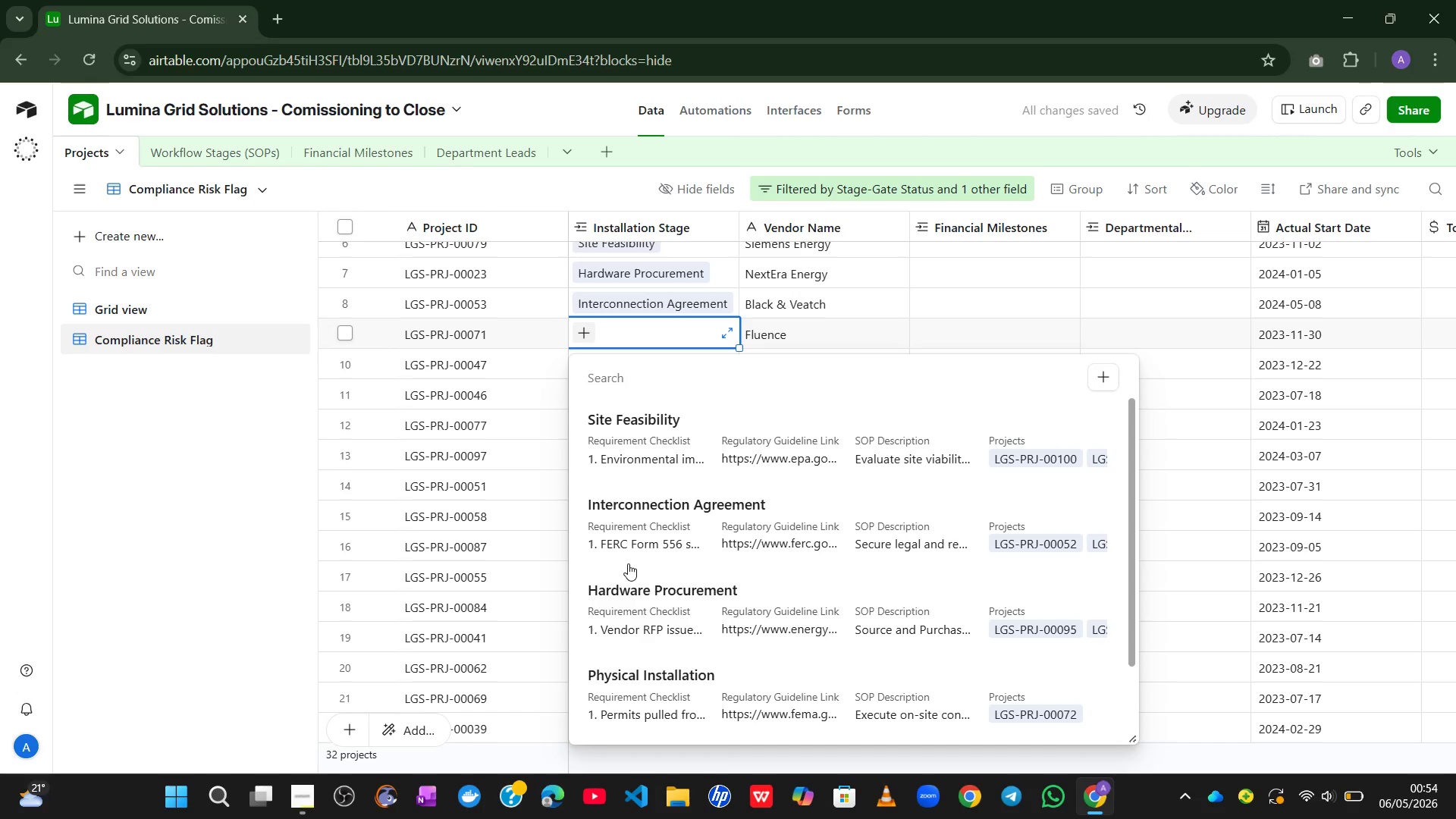 
wait(5.61)
 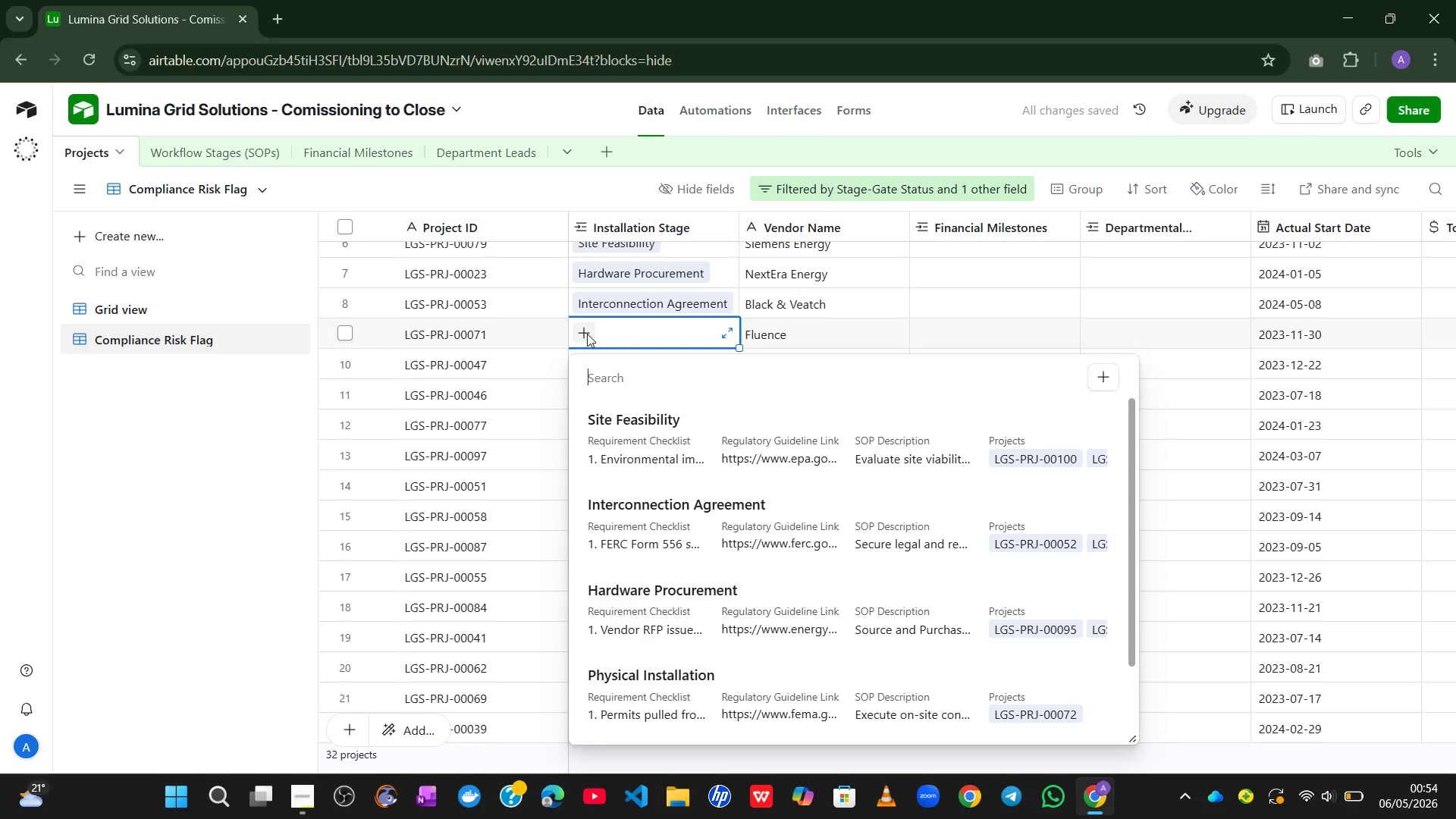 
left_click([628, 598])
 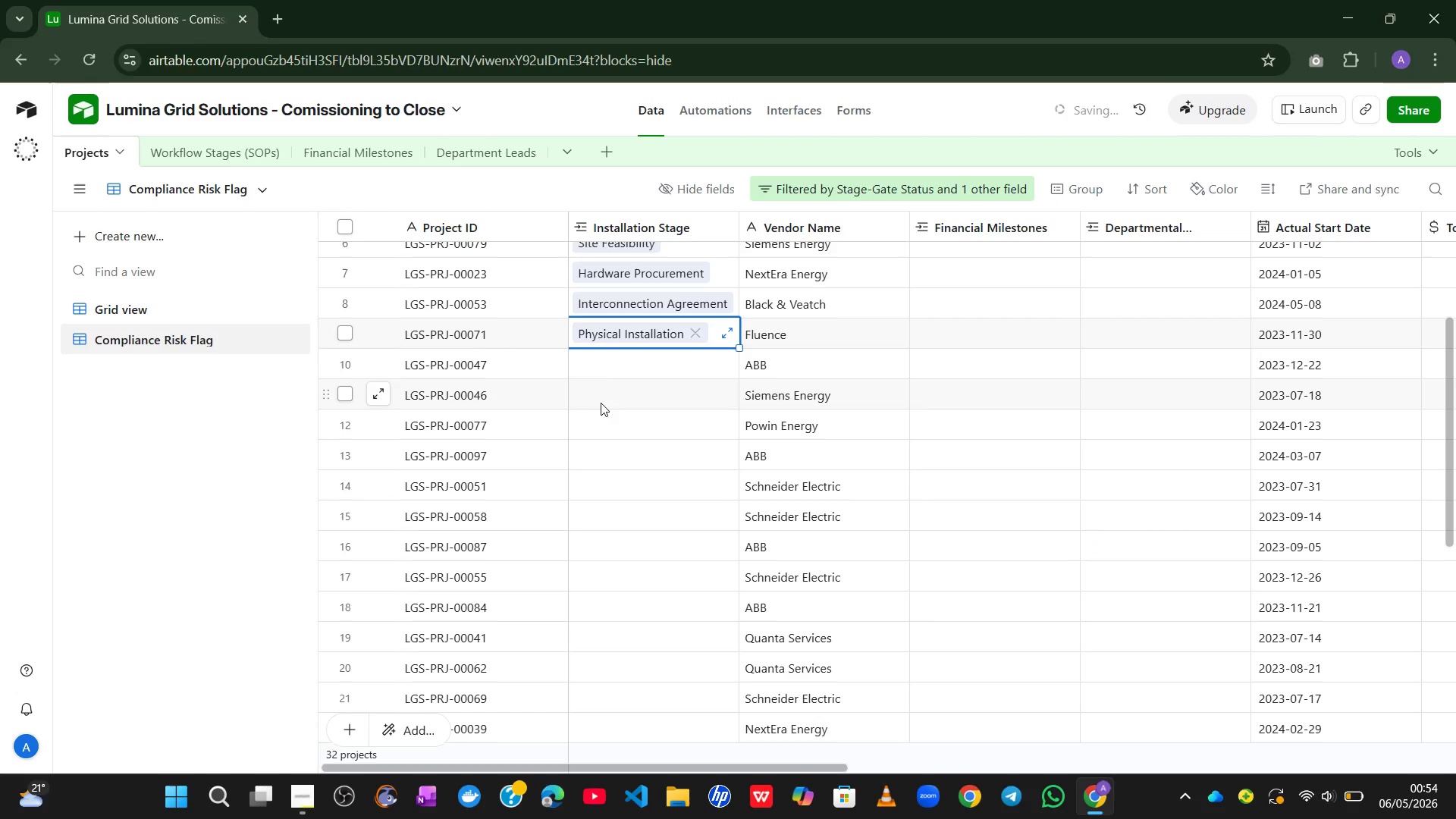 
left_click([595, 372])
 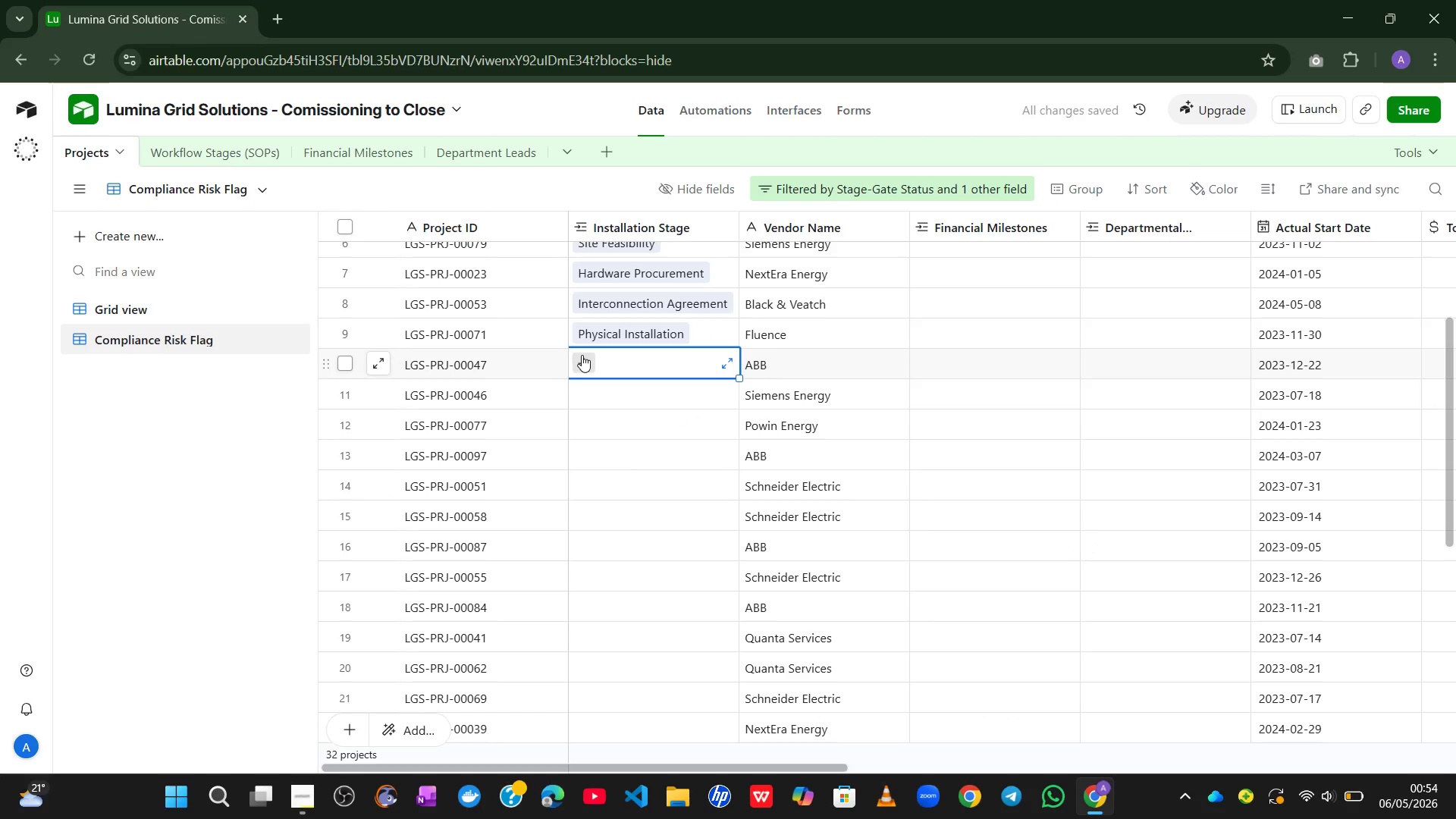 
left_click([582, 355])
 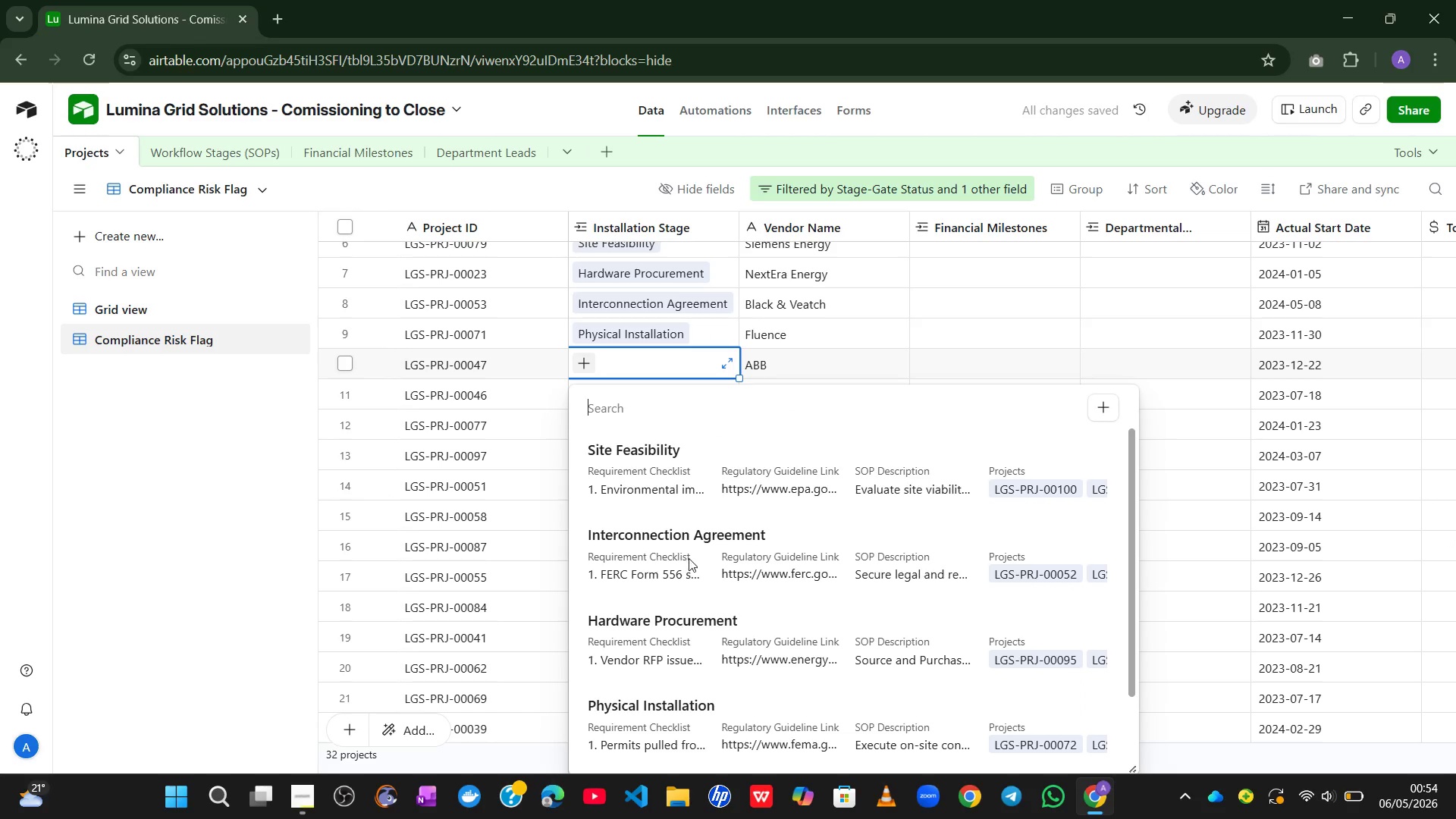 
wait(6.17)
 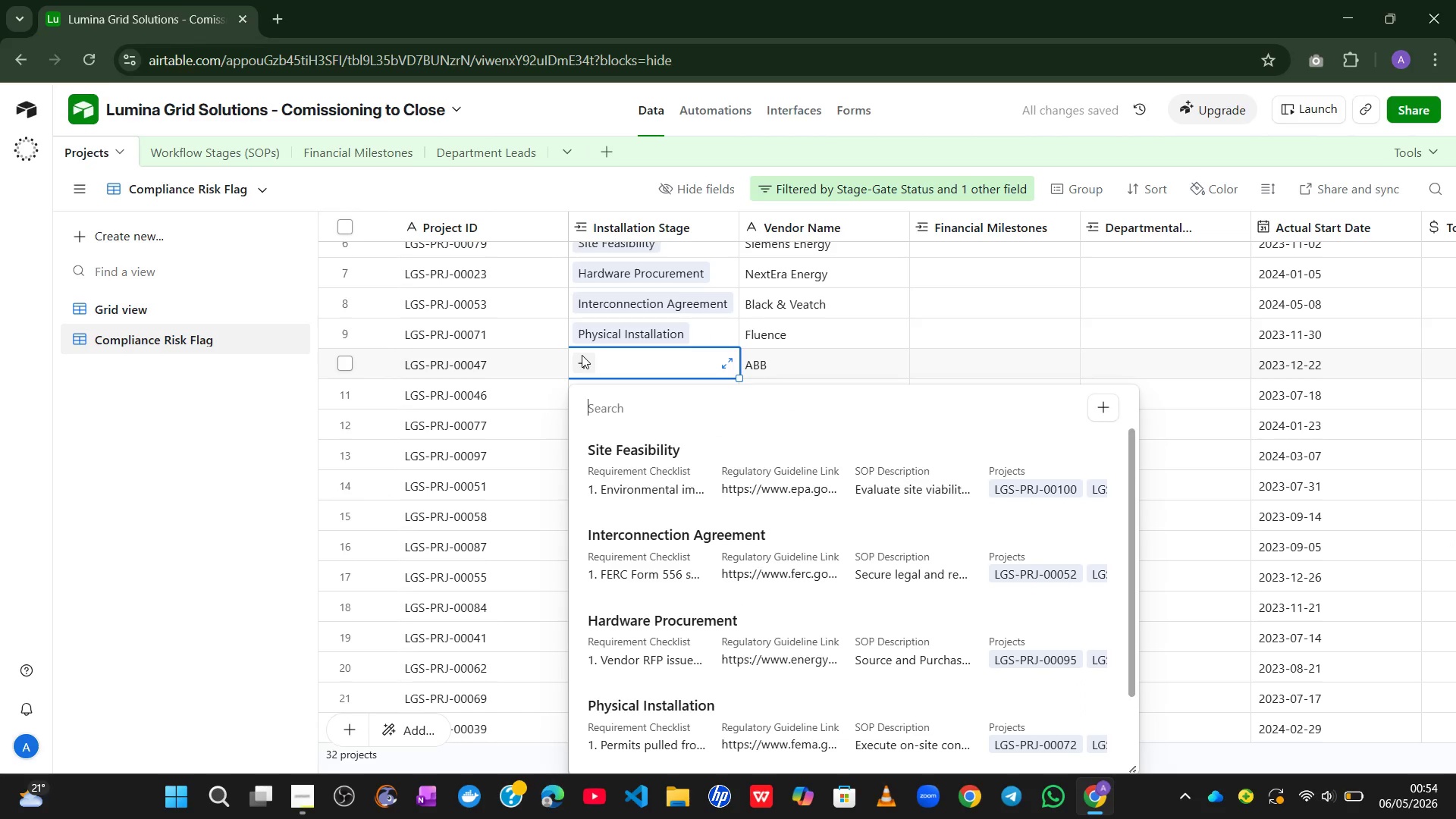 
left_click([654, 693])
 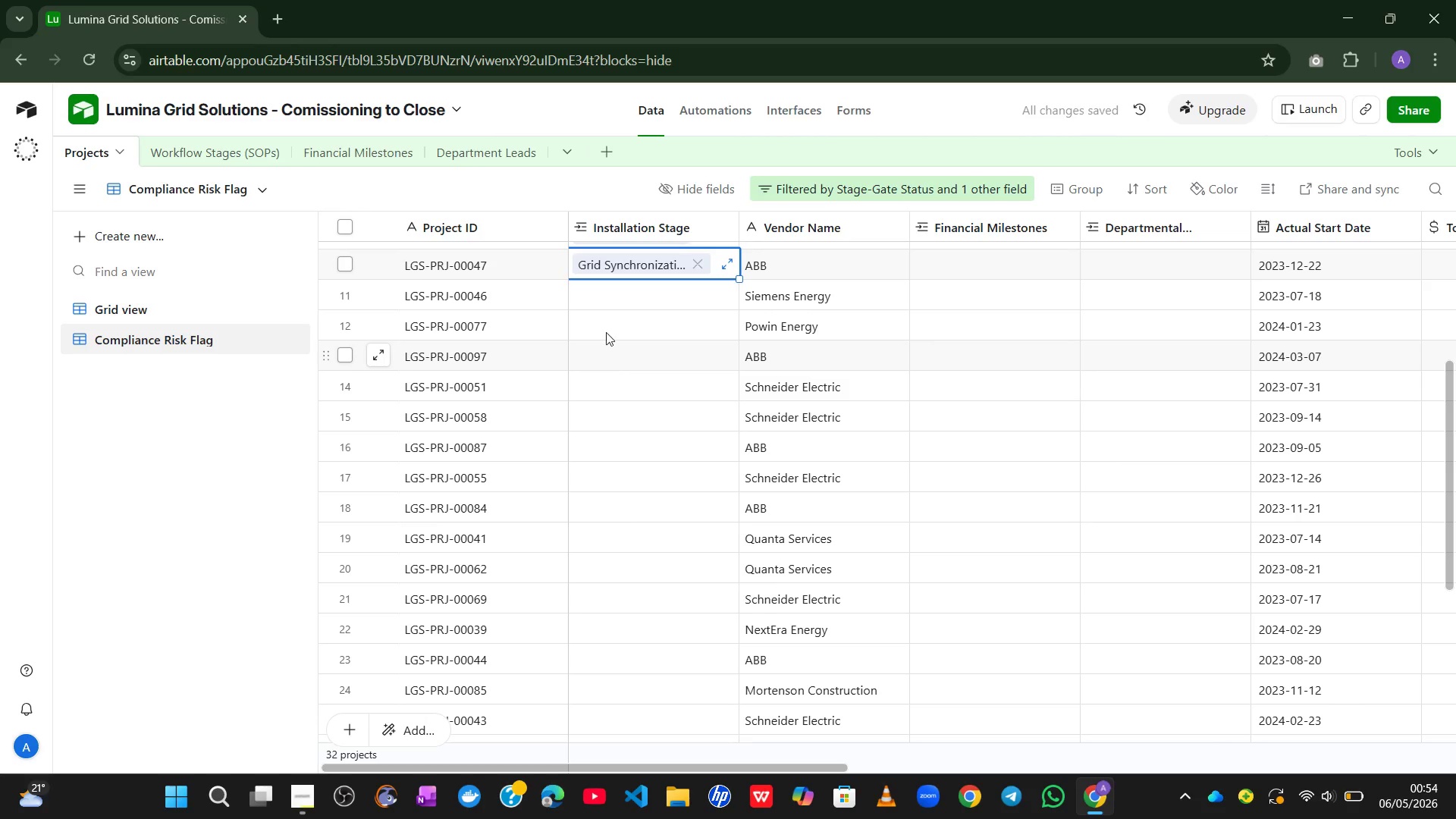 
left_click([599, 296])
 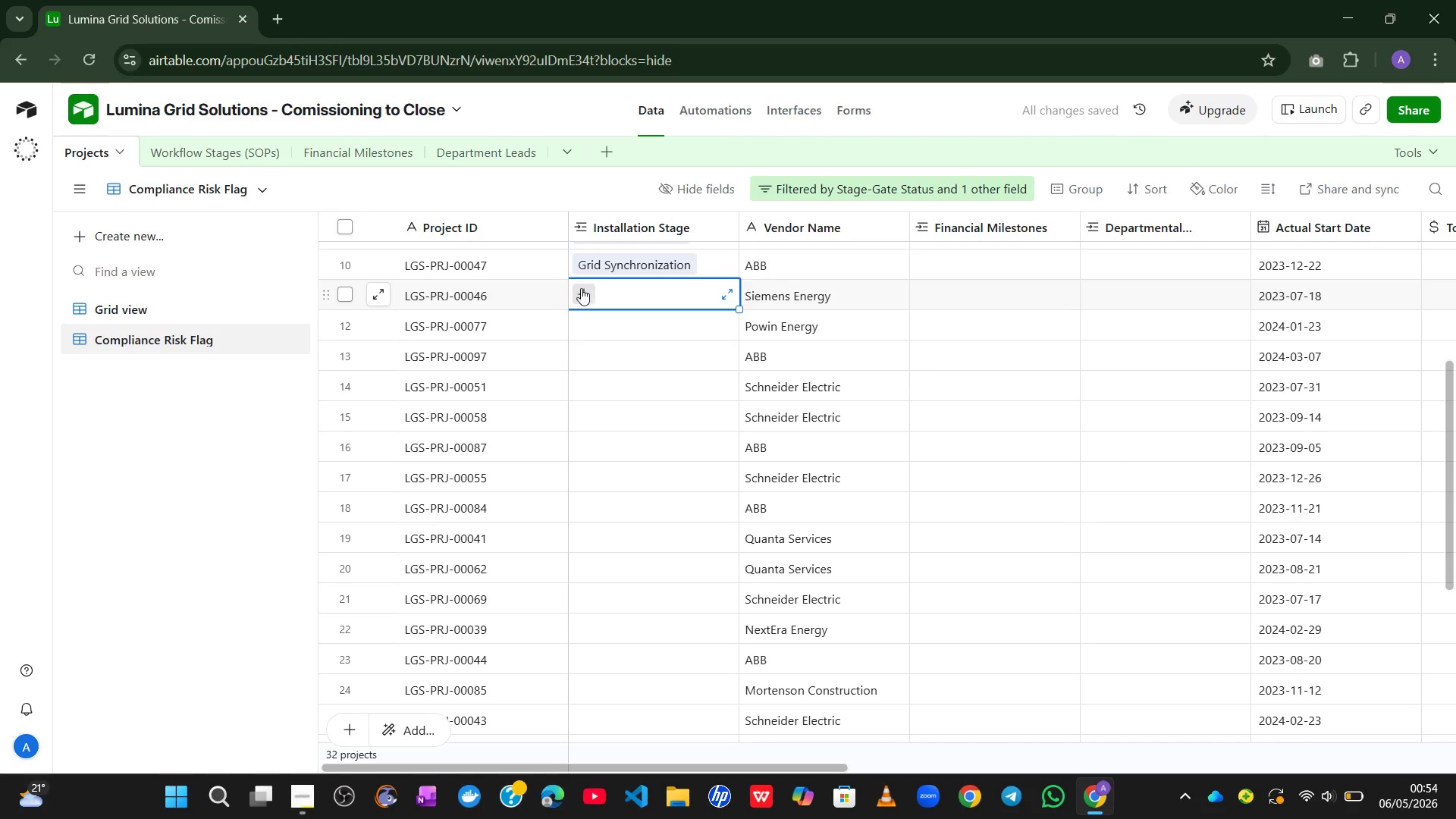 
left_click([581, 287])
 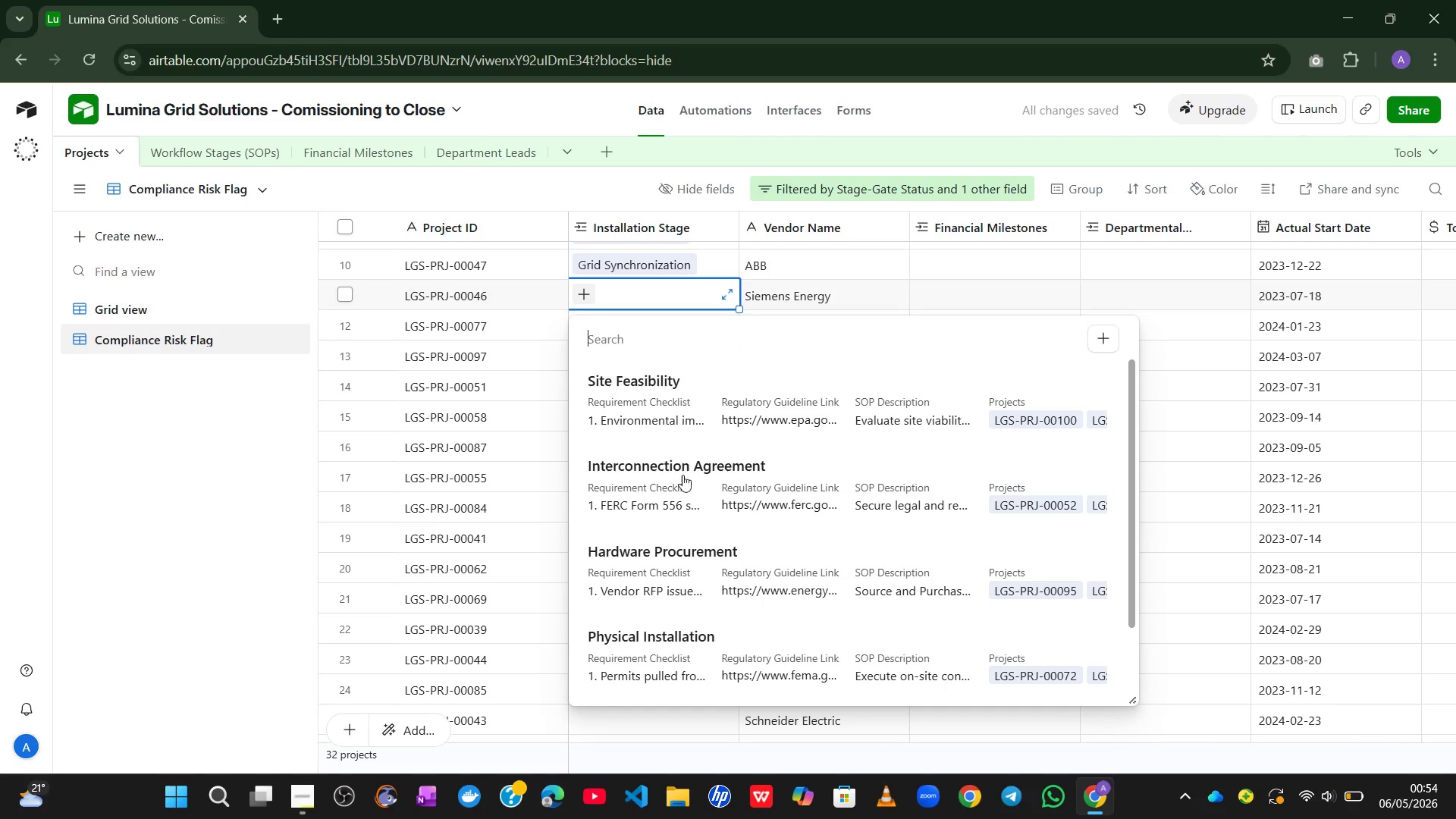 
wait(5.19)
 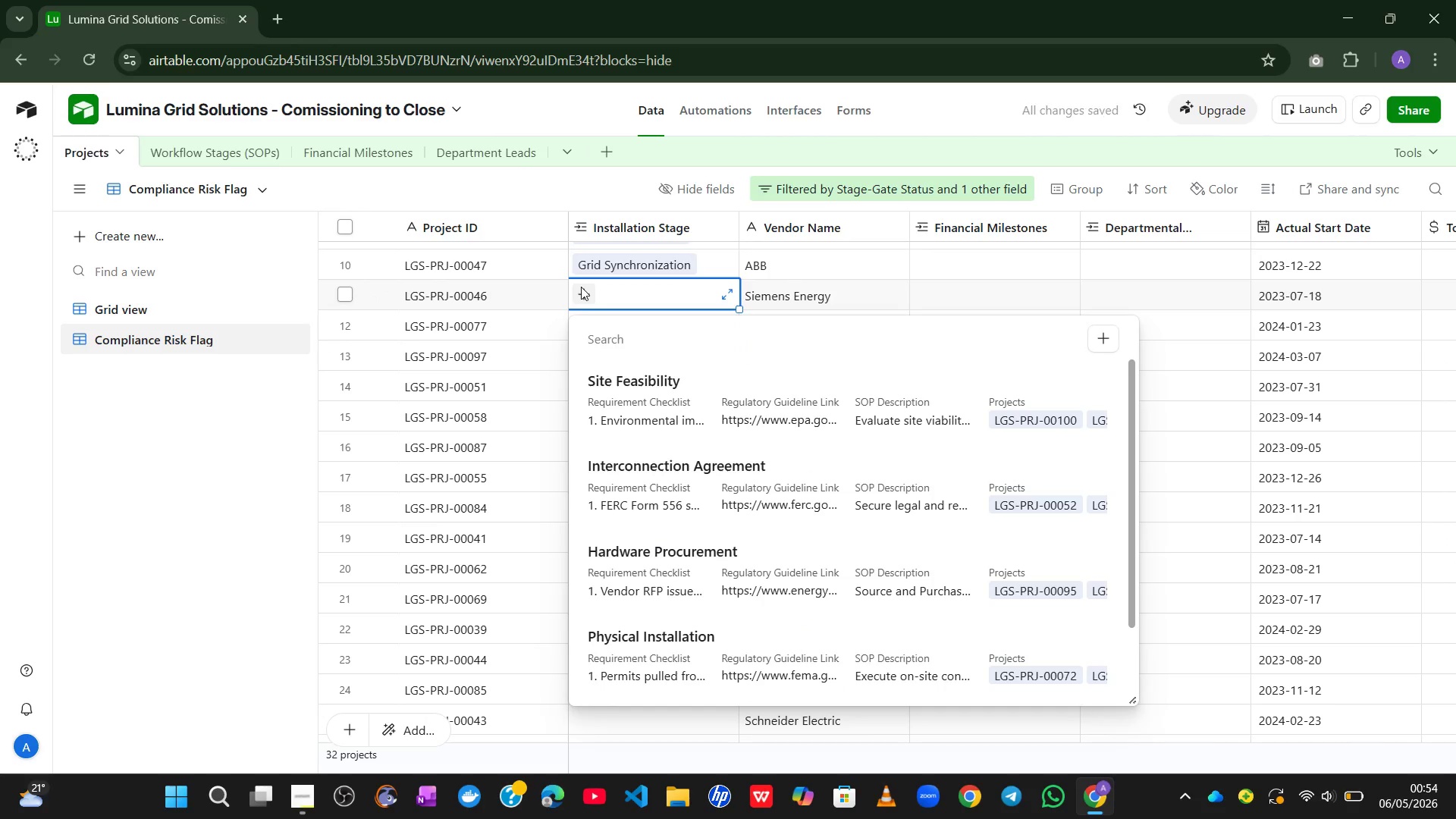 
left_click([667, 497])
 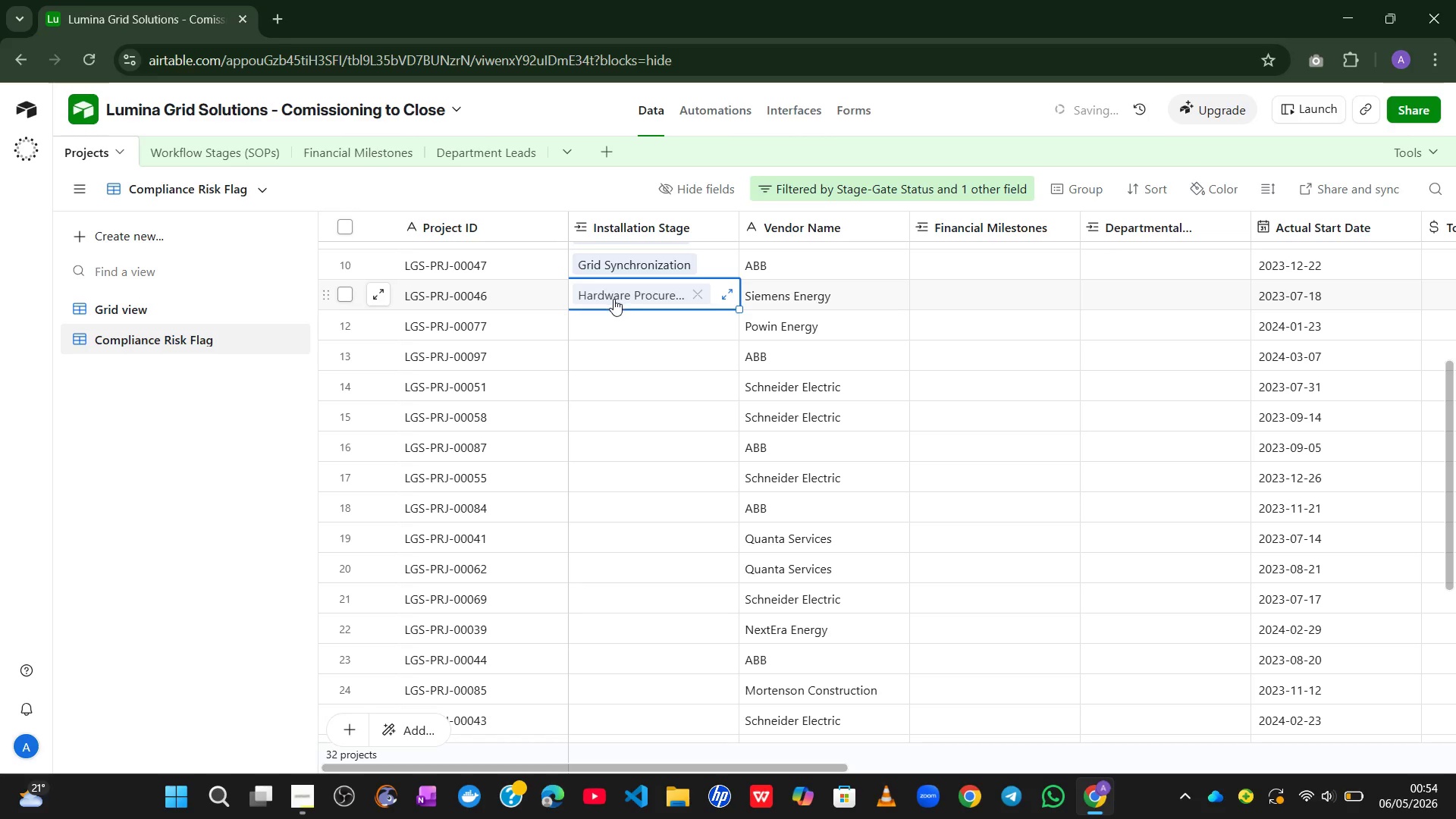 
left_click([615, 322])
 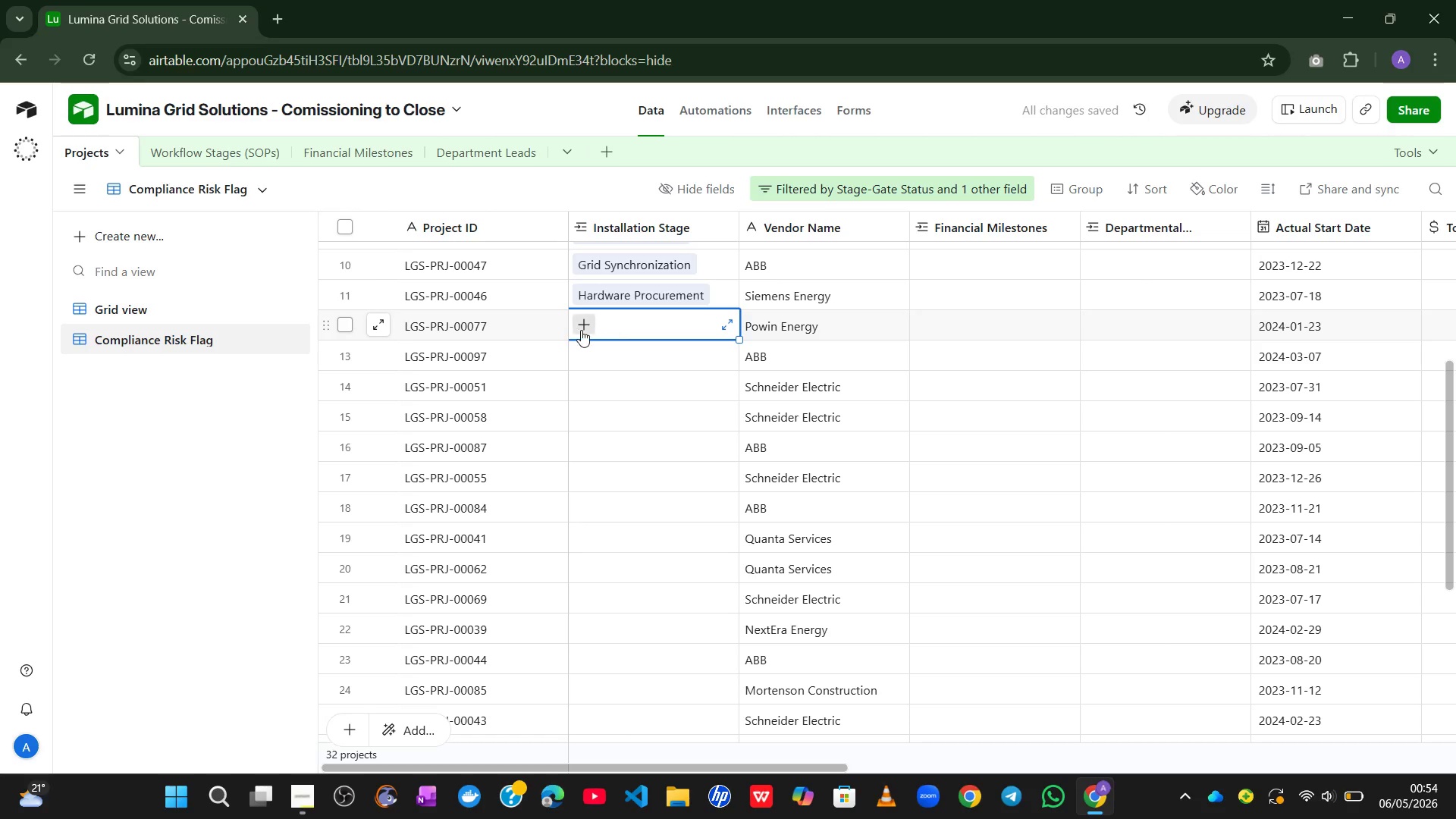 
left_click([581, 330])
 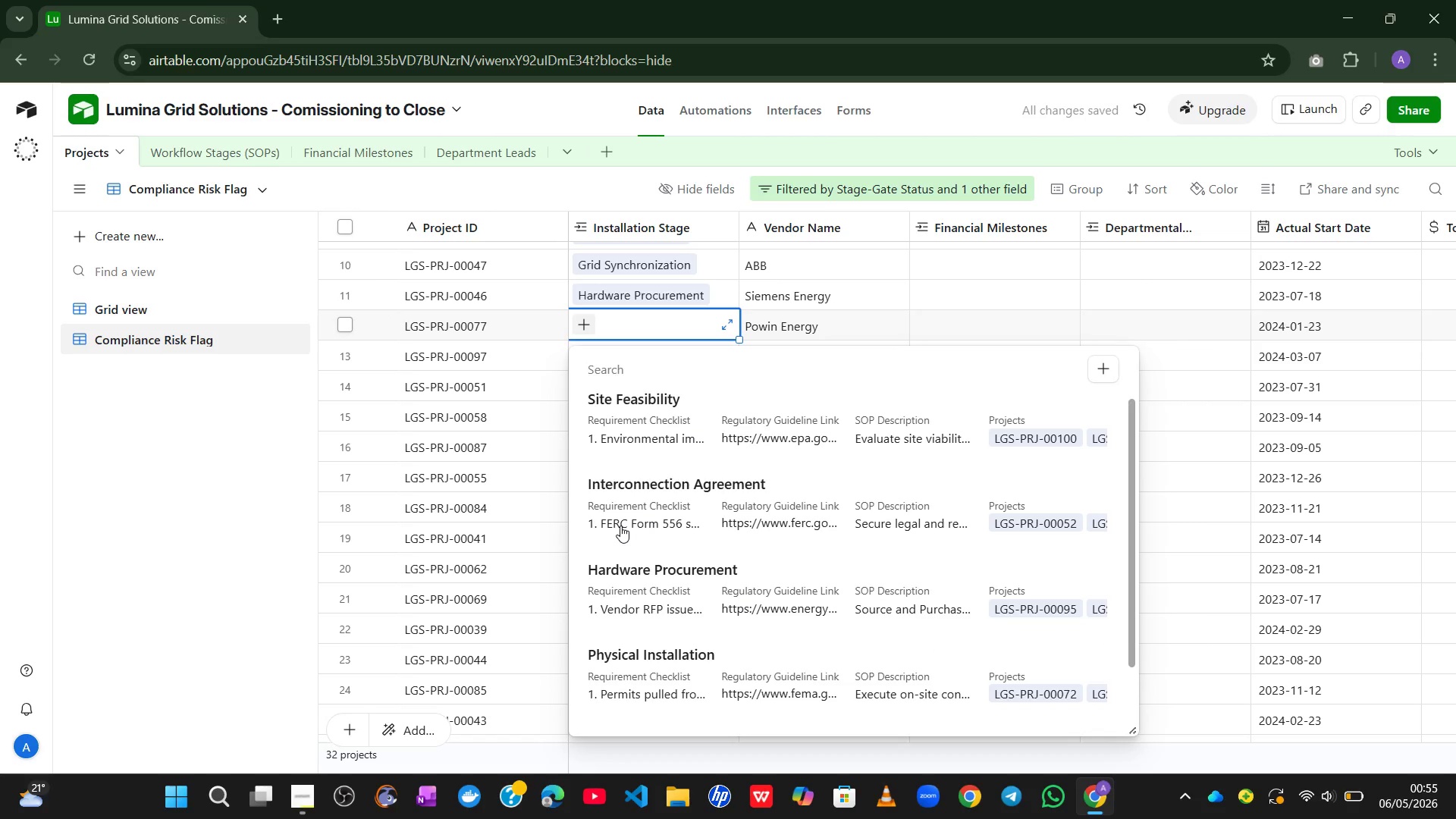 
wait(5.81)
 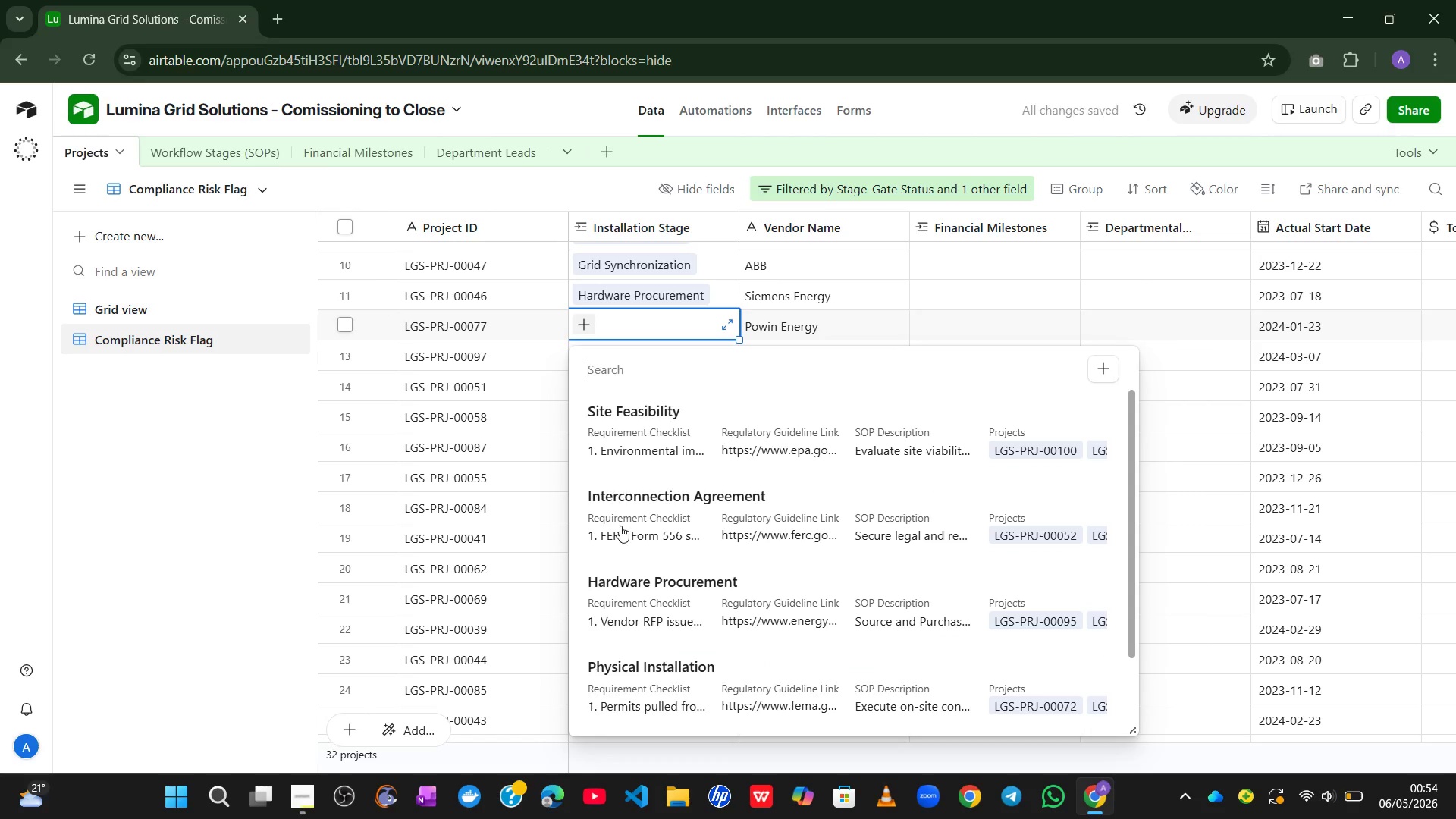 
left_click([648, 452])
 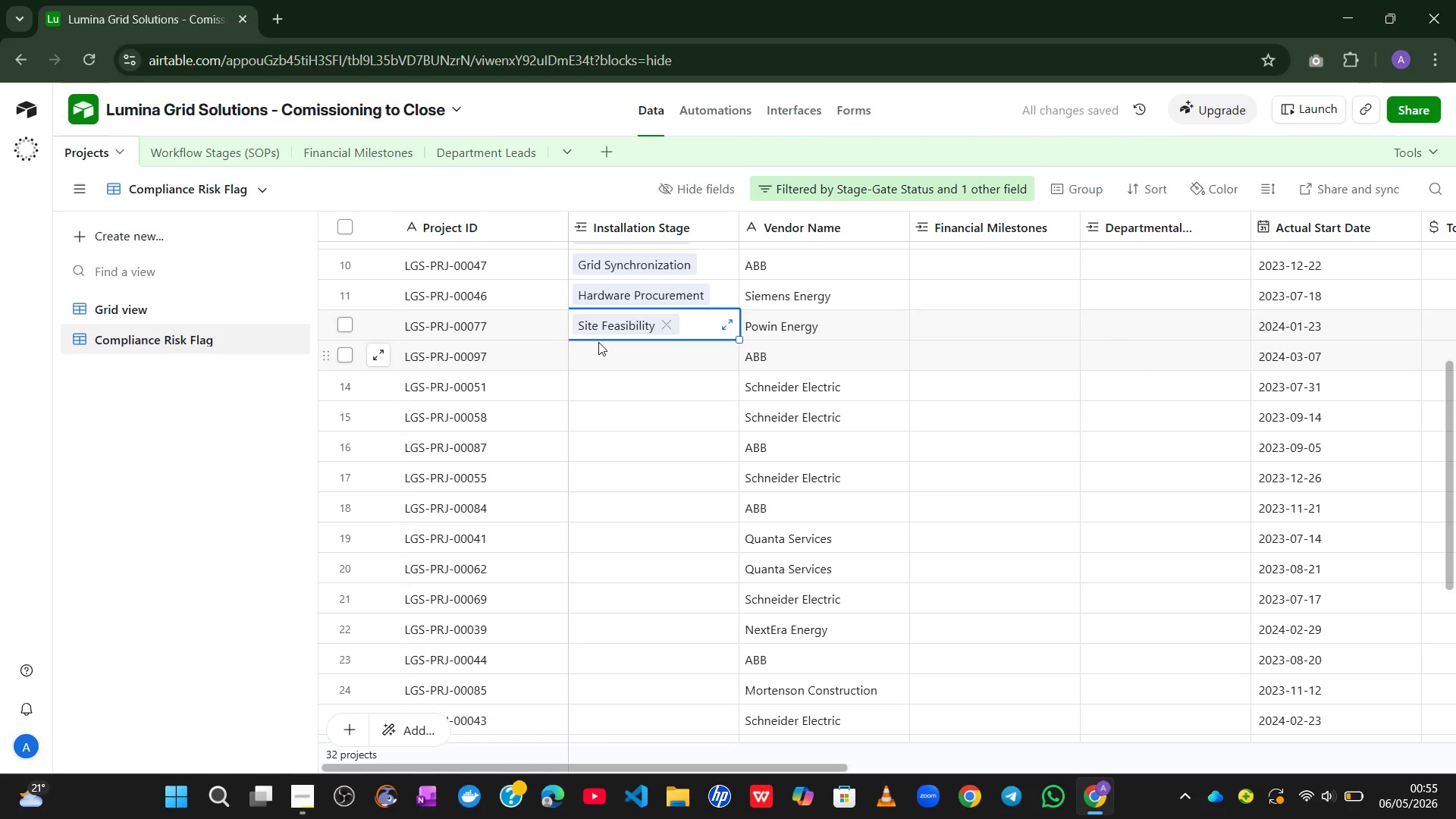 
left_click([604, 359])
 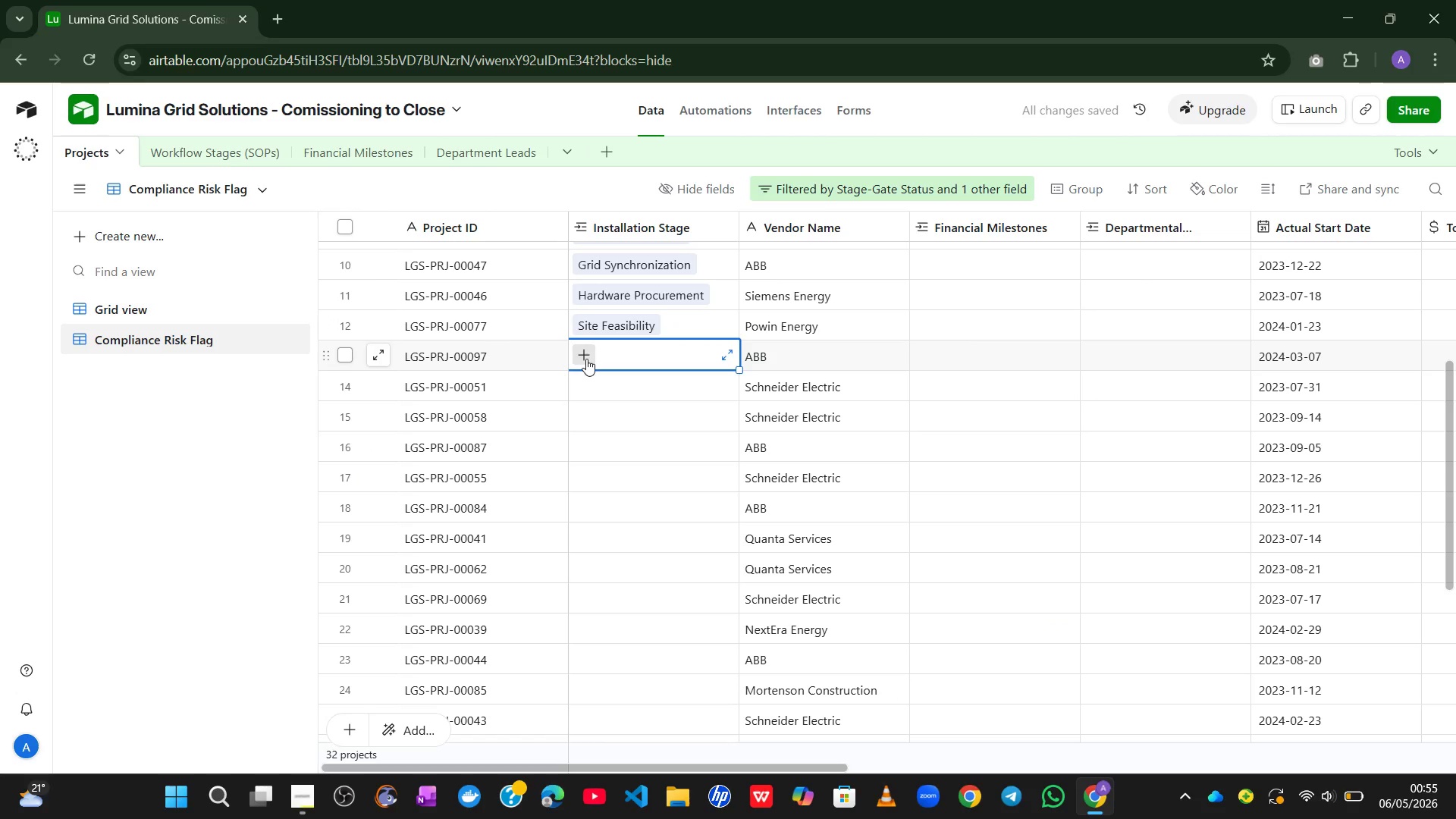 
left_click([586, 359])
 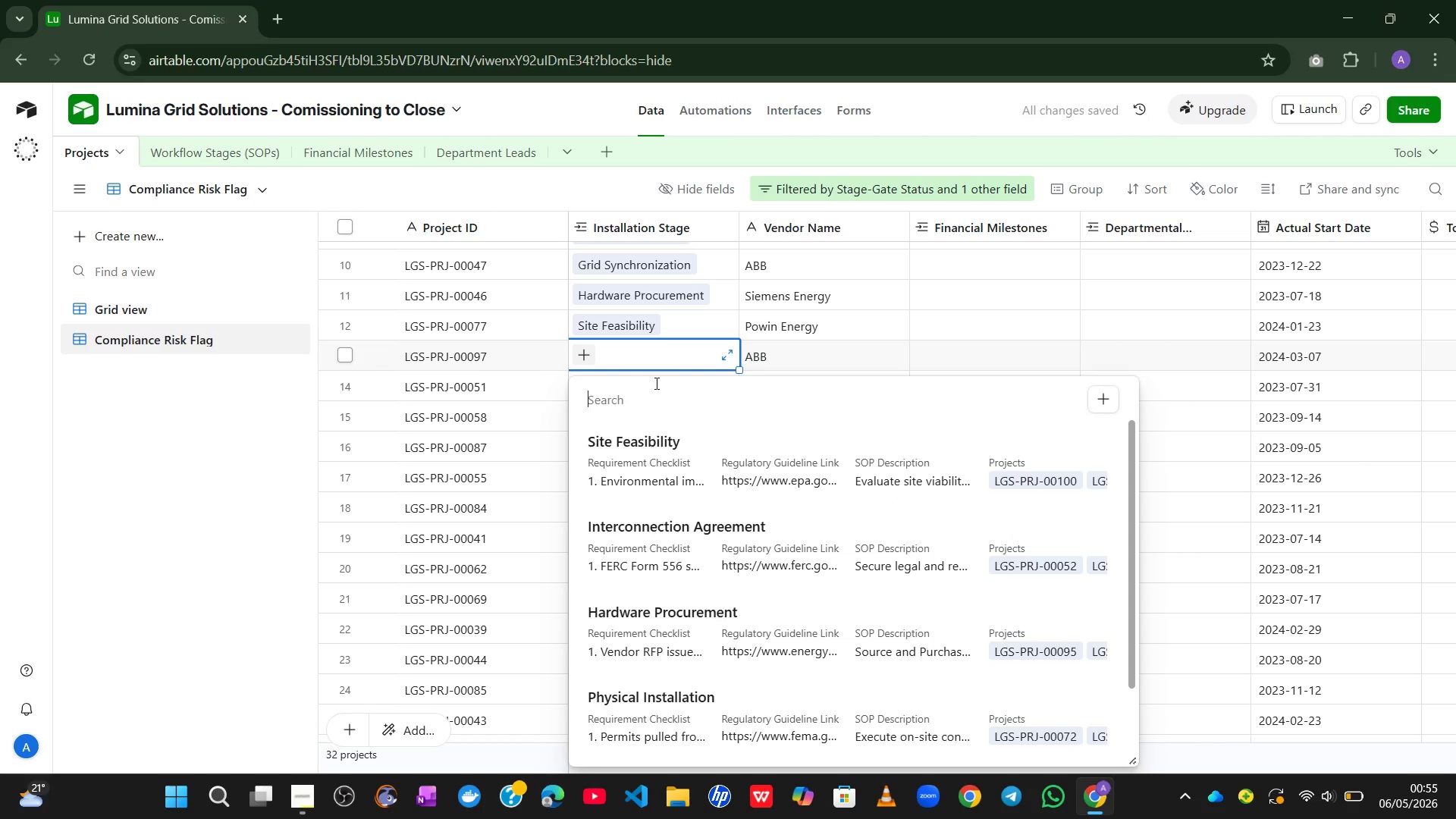 
left_click([650, 538])
 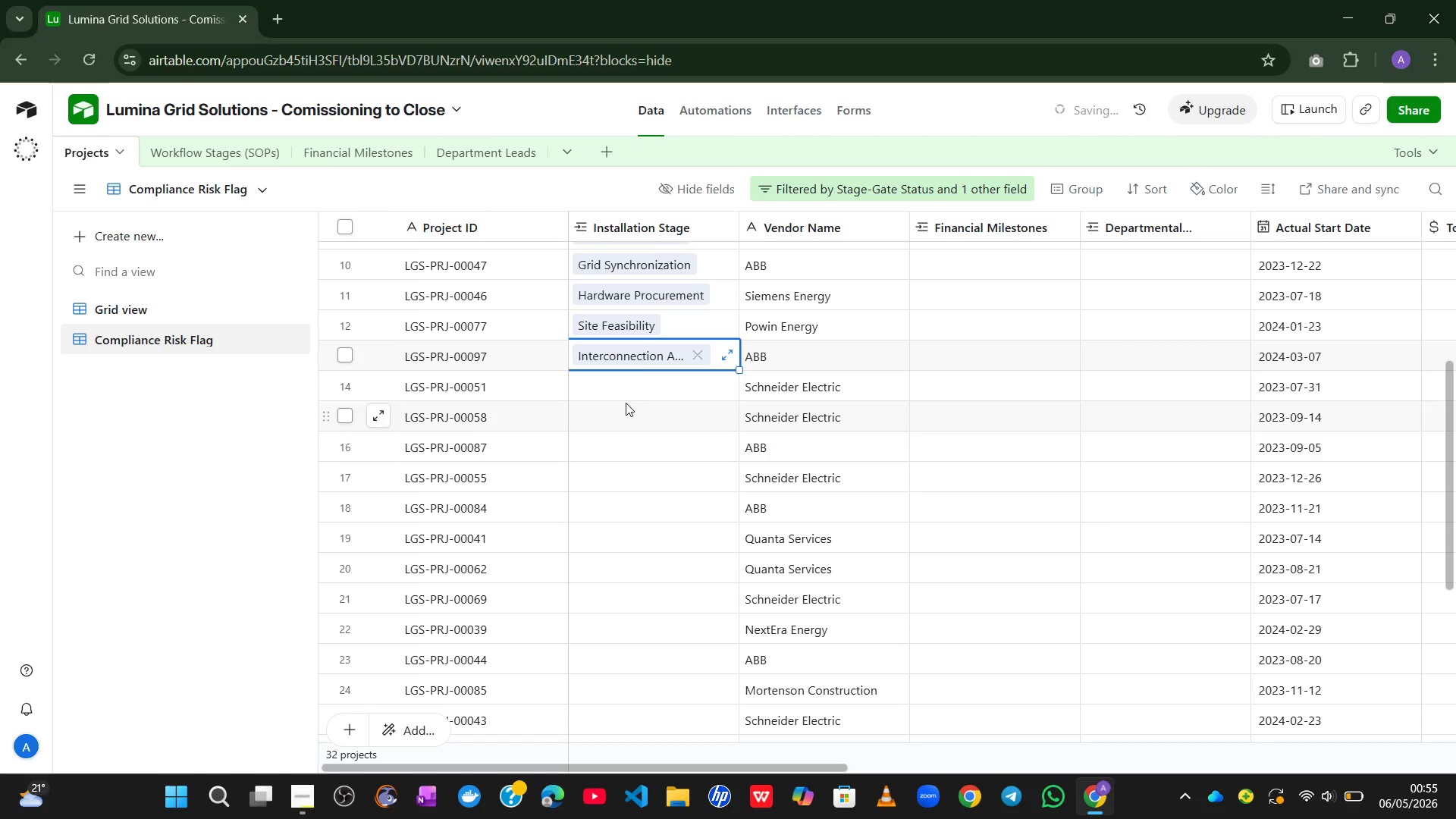 
left_click([624, 403])
 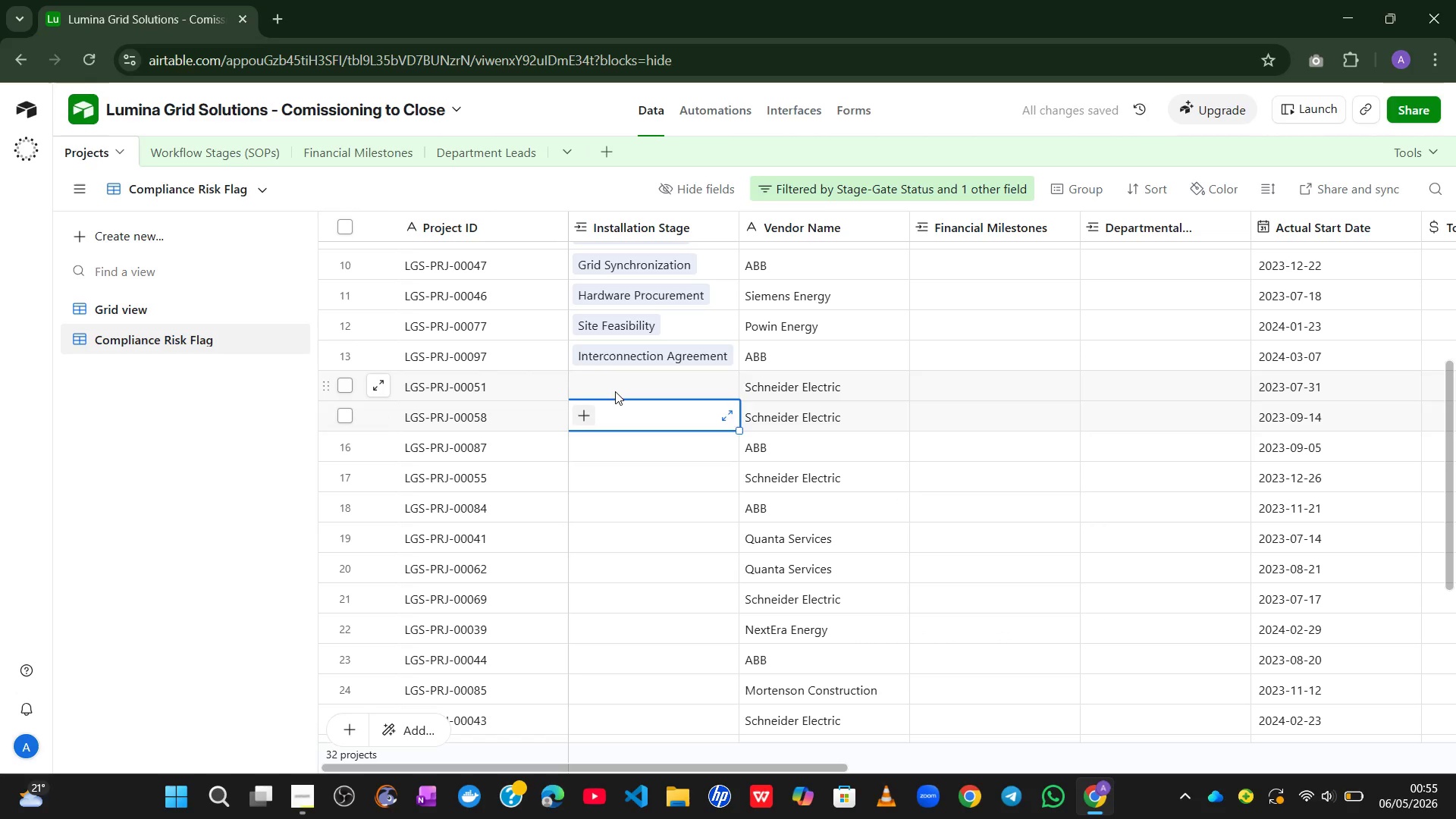 
left_click([615, 391])
 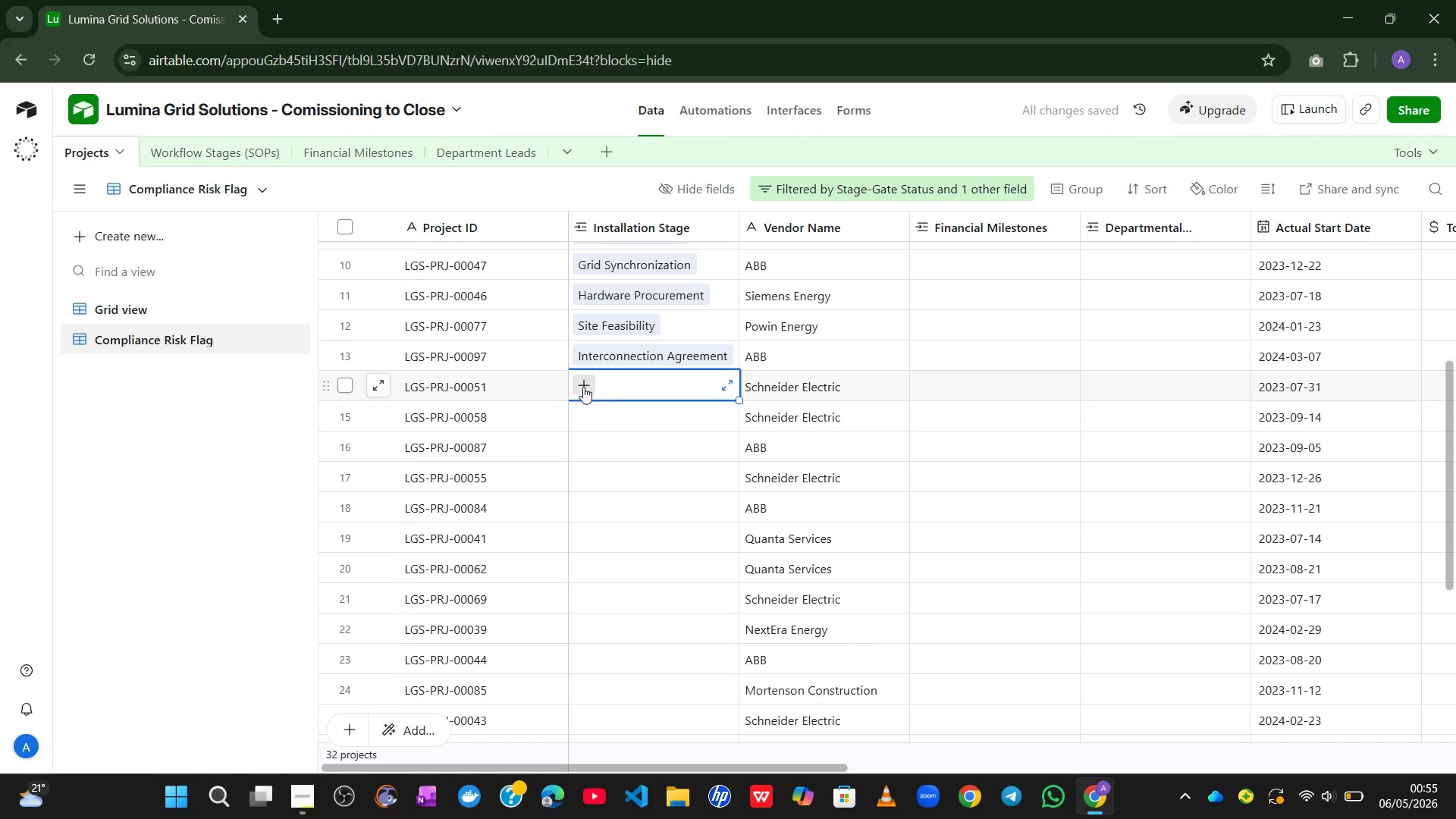 
left_click([583, 387])
 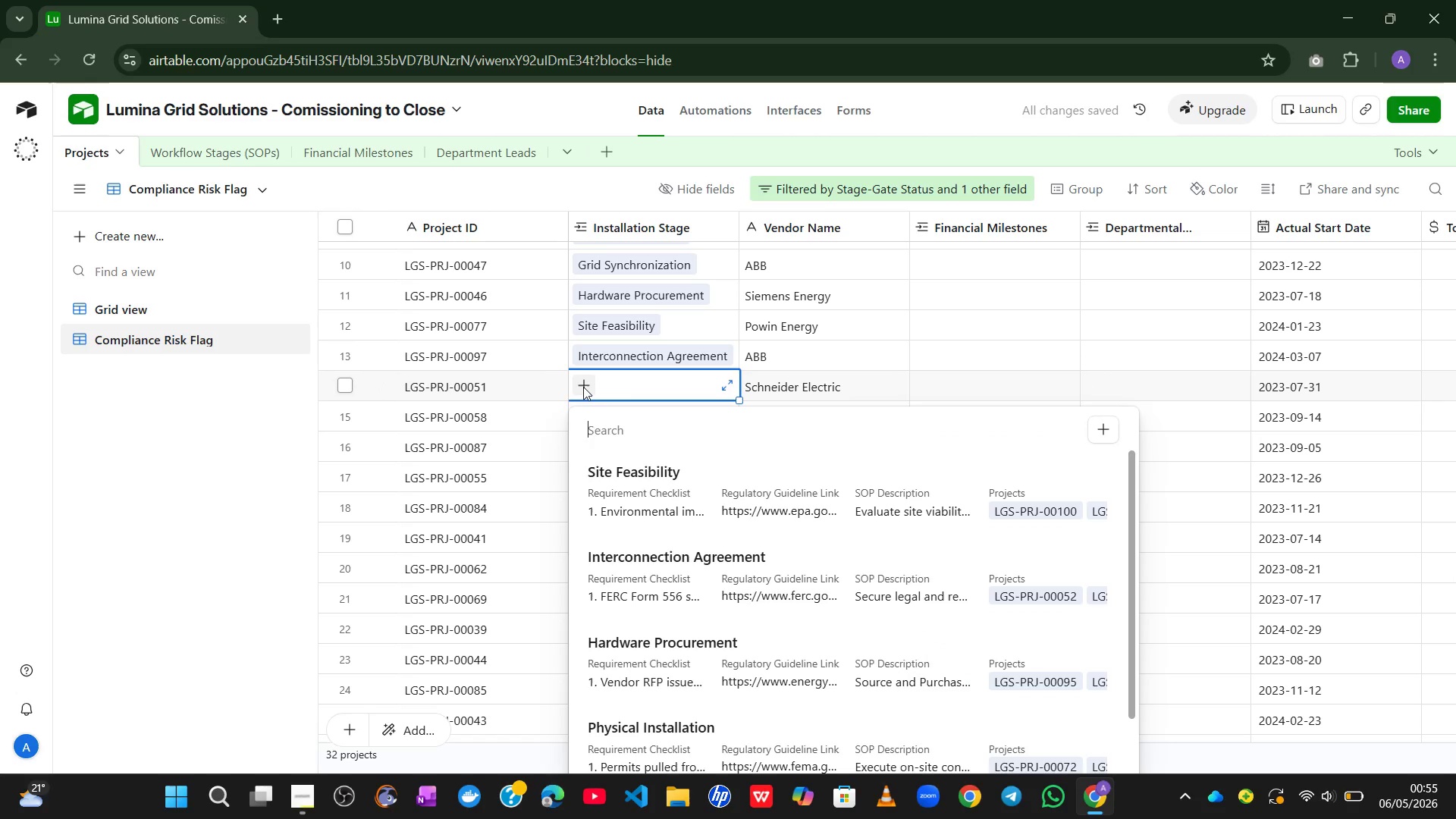 
mouse_move([651, 551])
 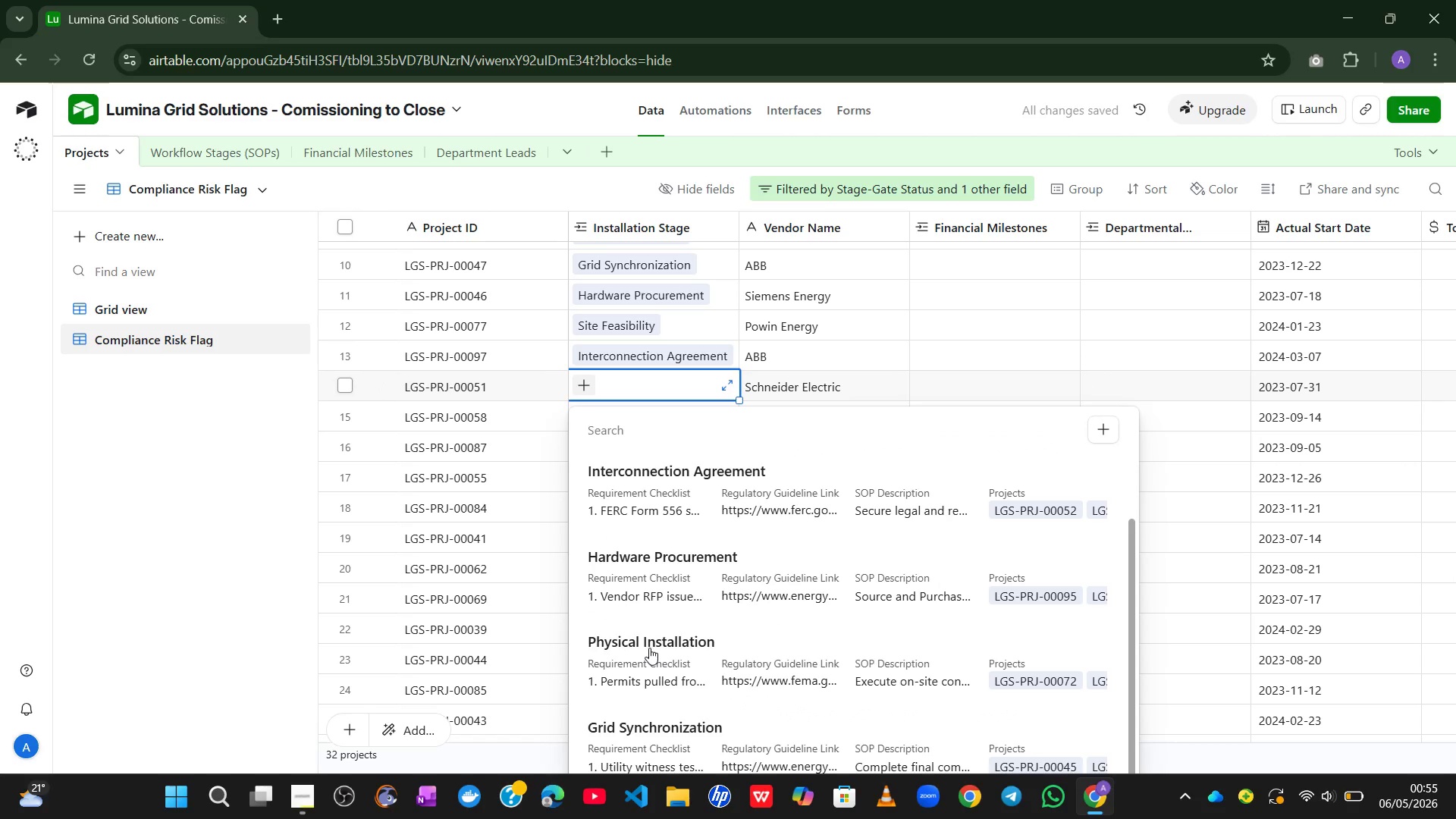 
left_click([649, 648])
 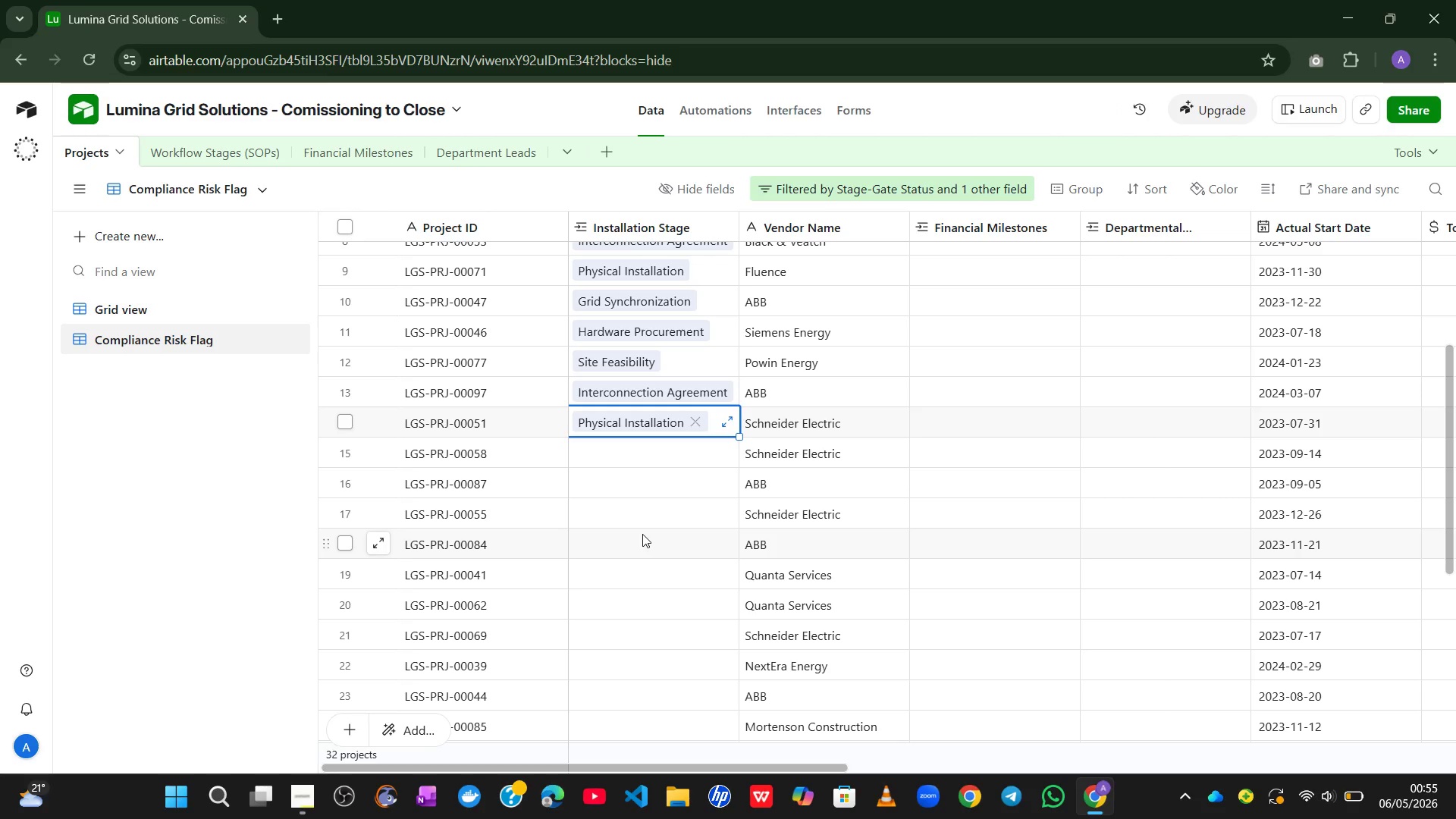 
wait(15.33)
 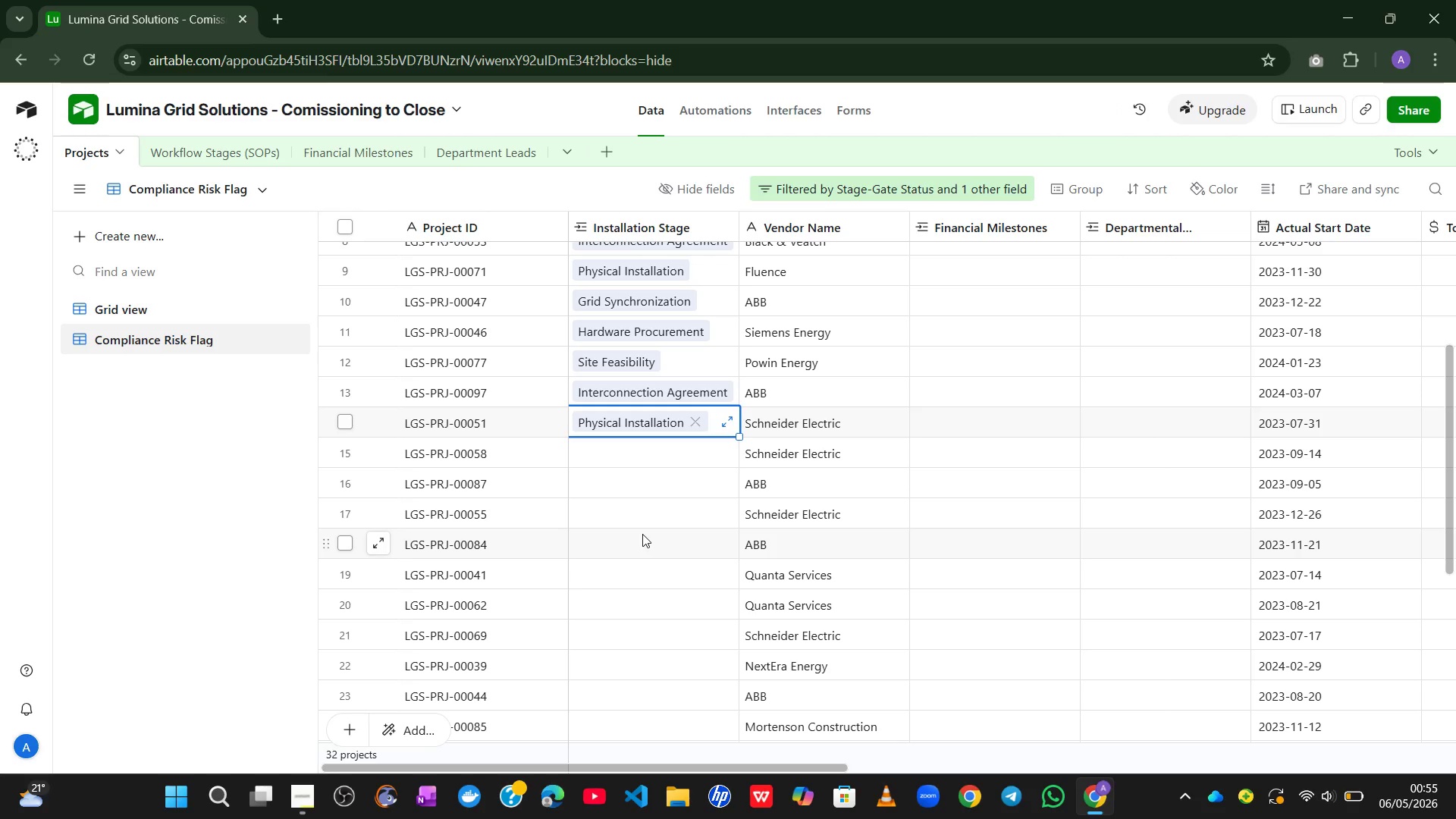 
left_click([300, 797])